 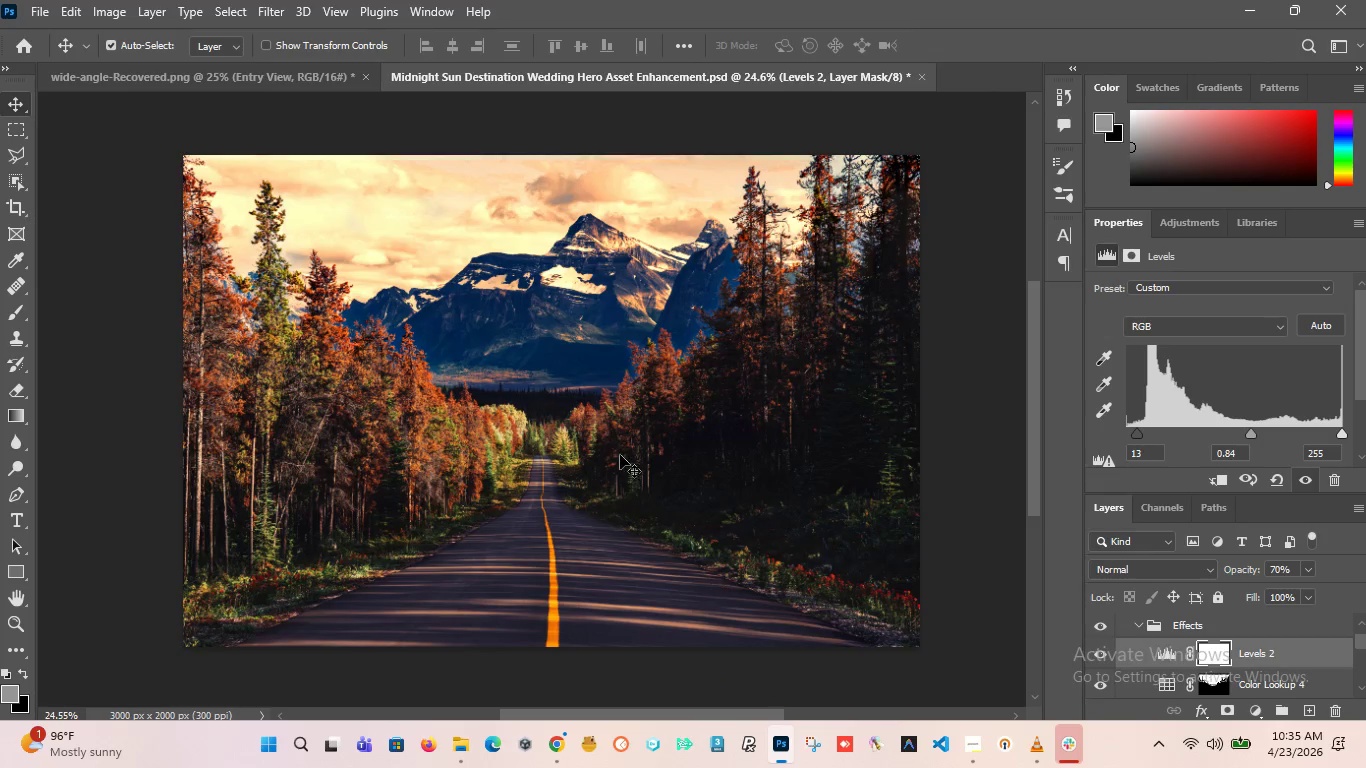 
scroll: coordinate [616, 461], scroll_direction: up, amount: 1.0
 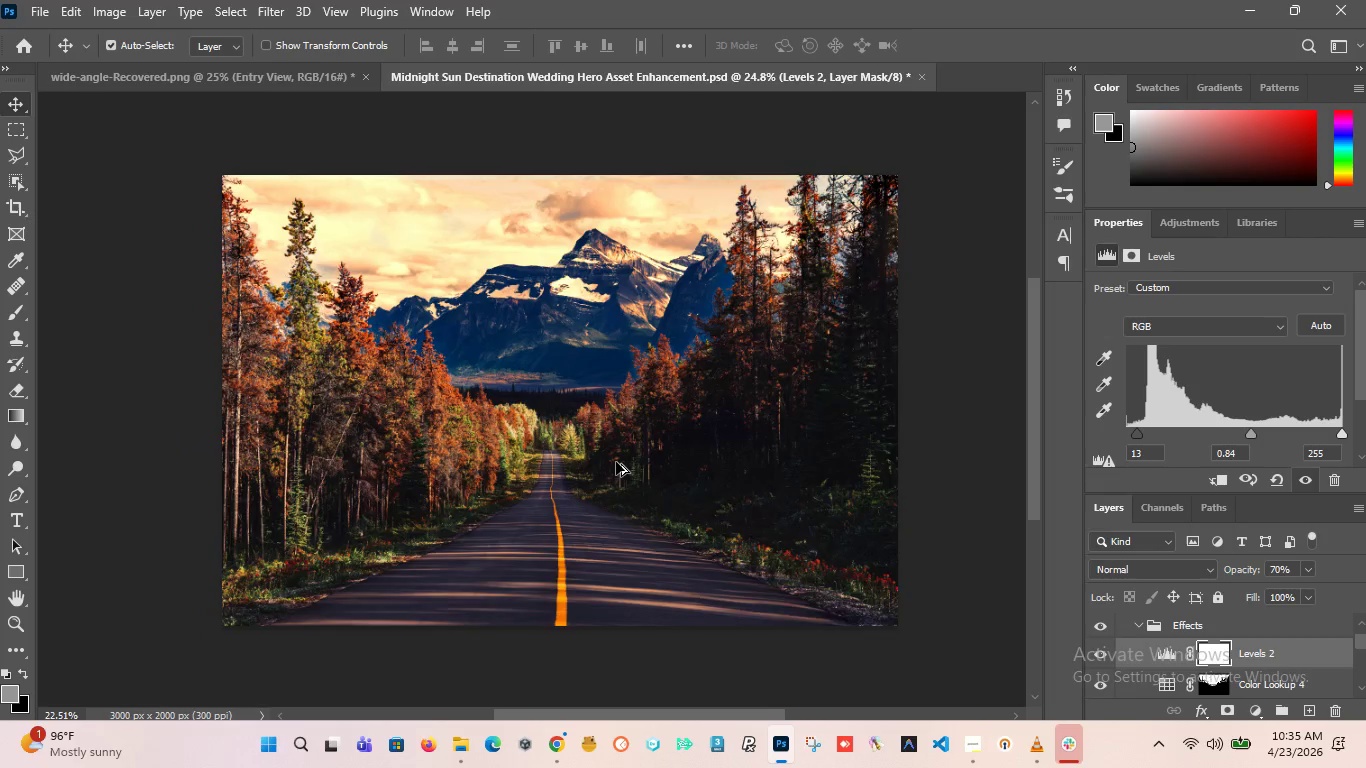 
scroll: coordinate [616, 462], scroll_direction: down, amount: 3.0
 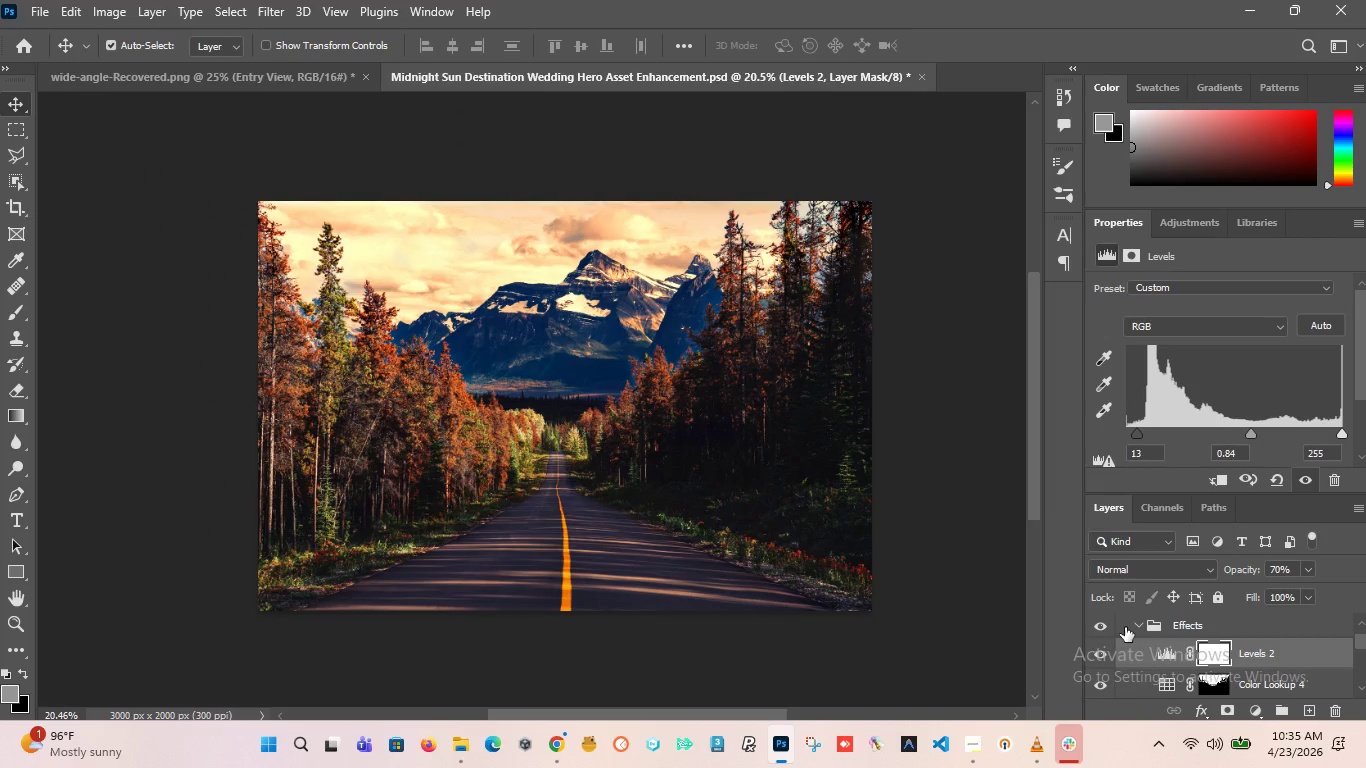 
left_click([1104, 627])
 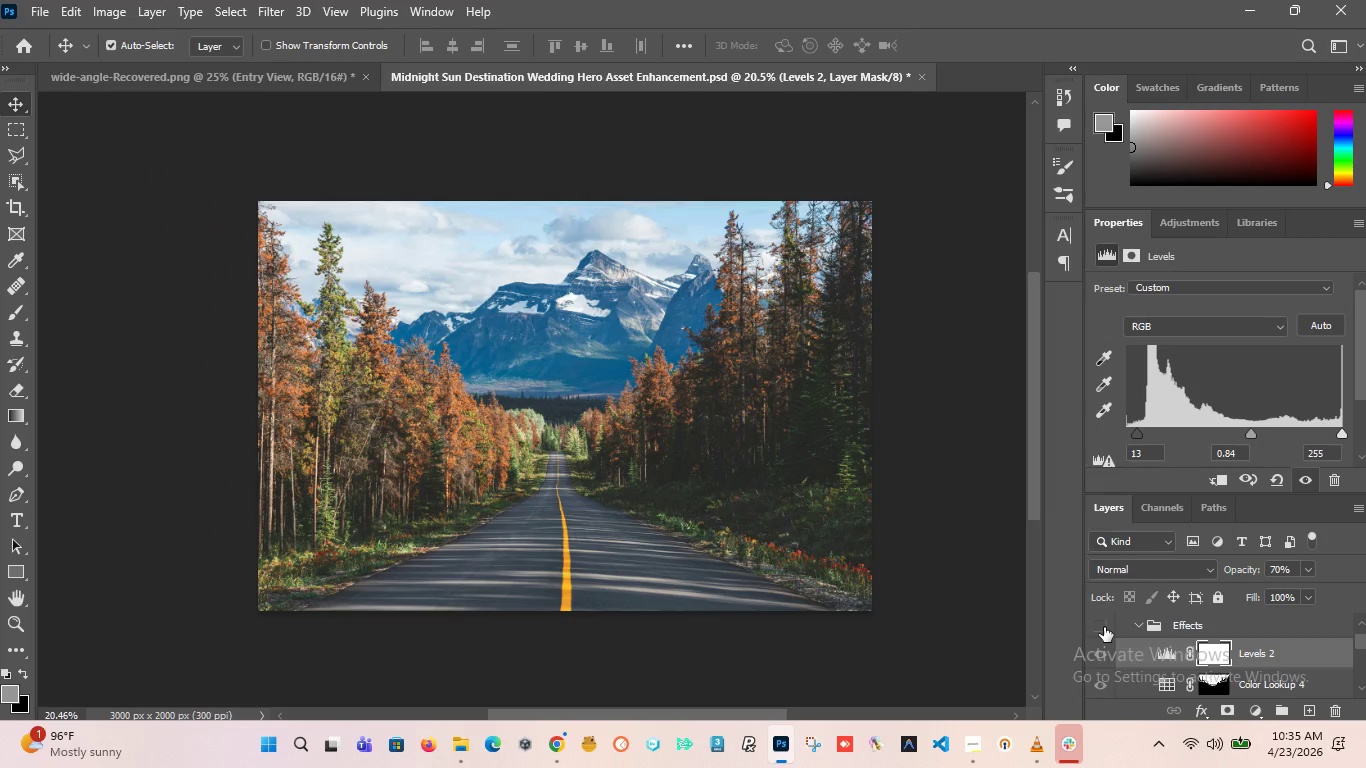 
left_click([1104, 627])
 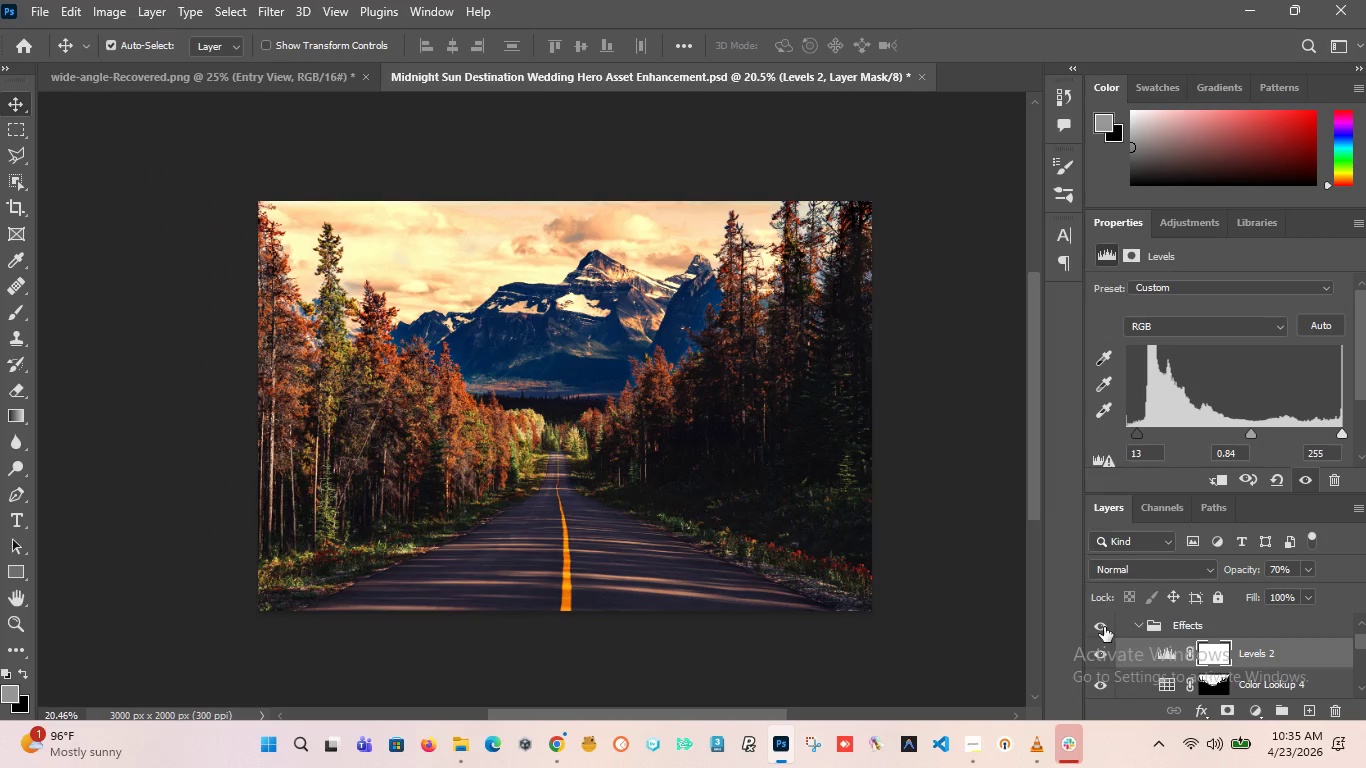 
left_click([1104, 627])
 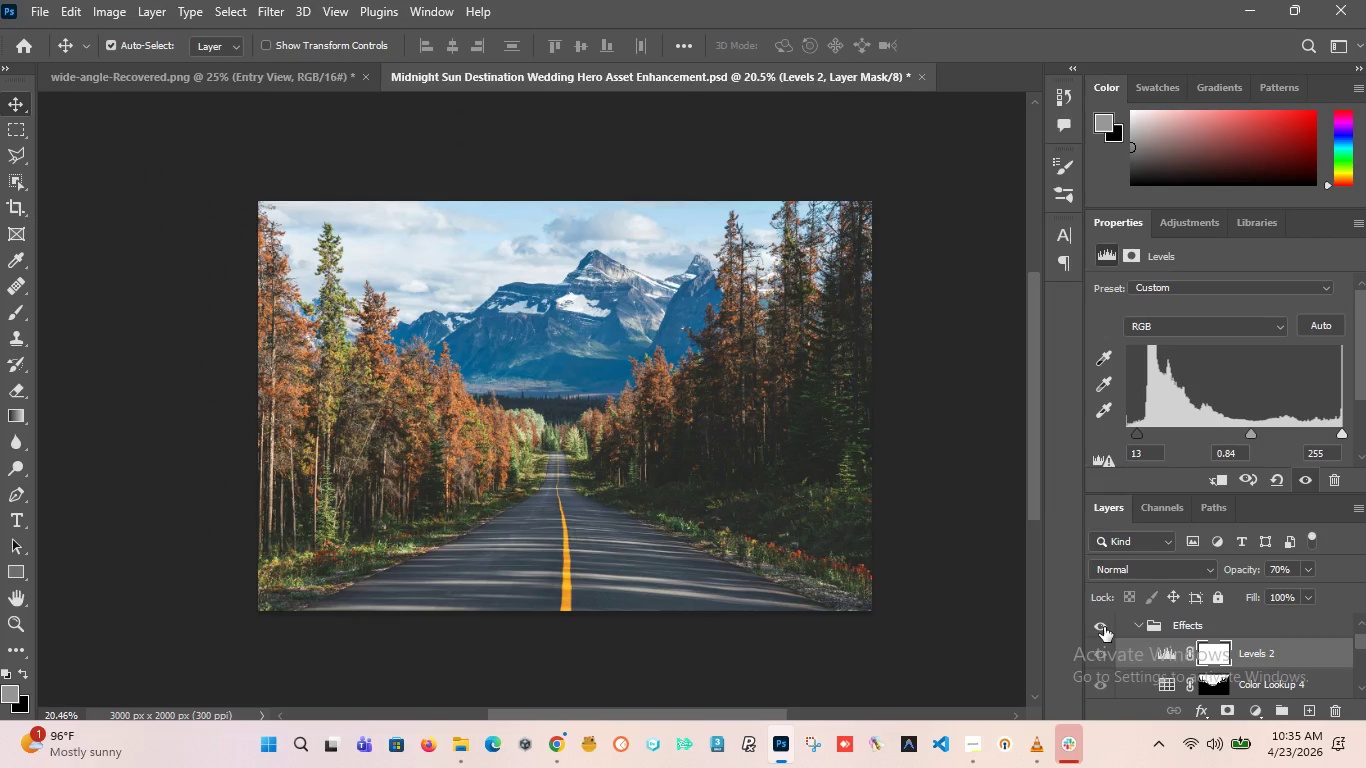 
left_click([1104, 627])
 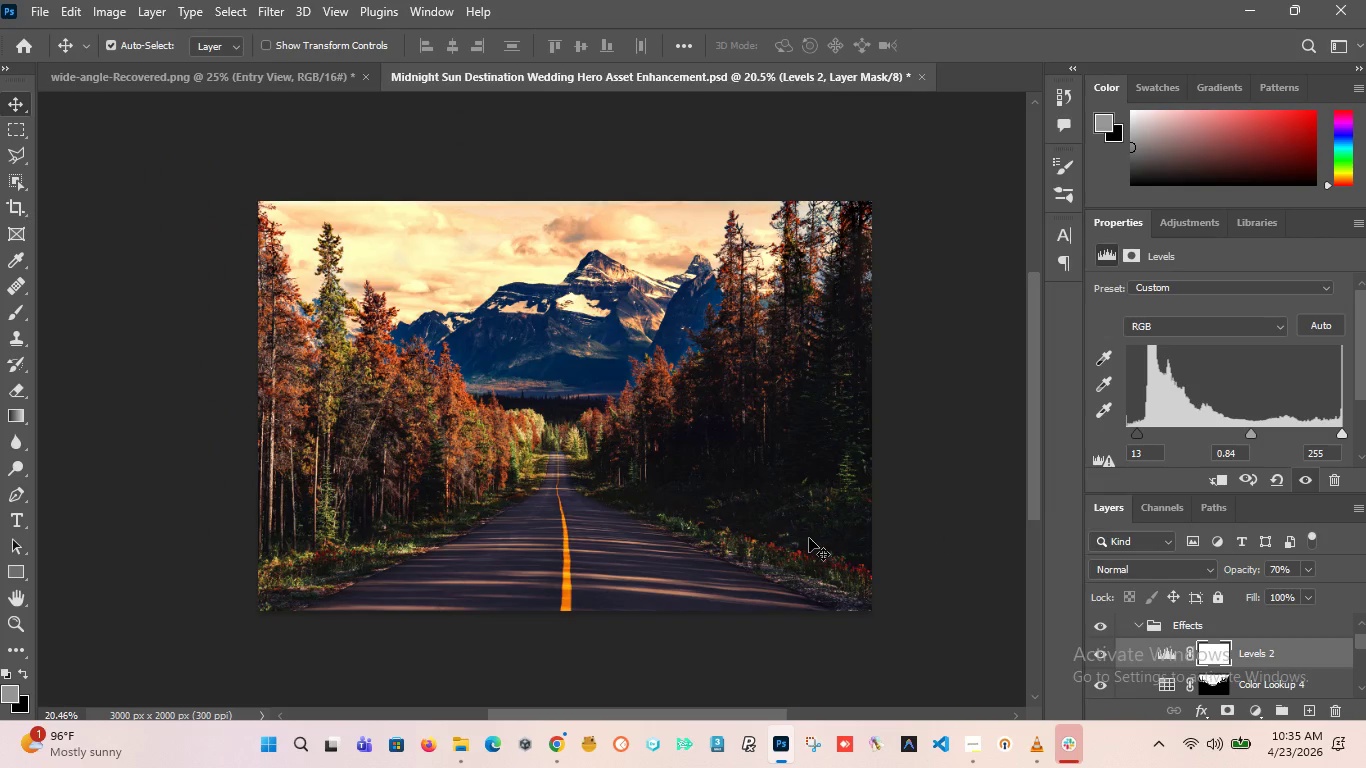 
hold_key(key=AltLeft, duration=10.14)
scroll: coordinate [523, 387], scroll_direction: down, amount: 4.0
 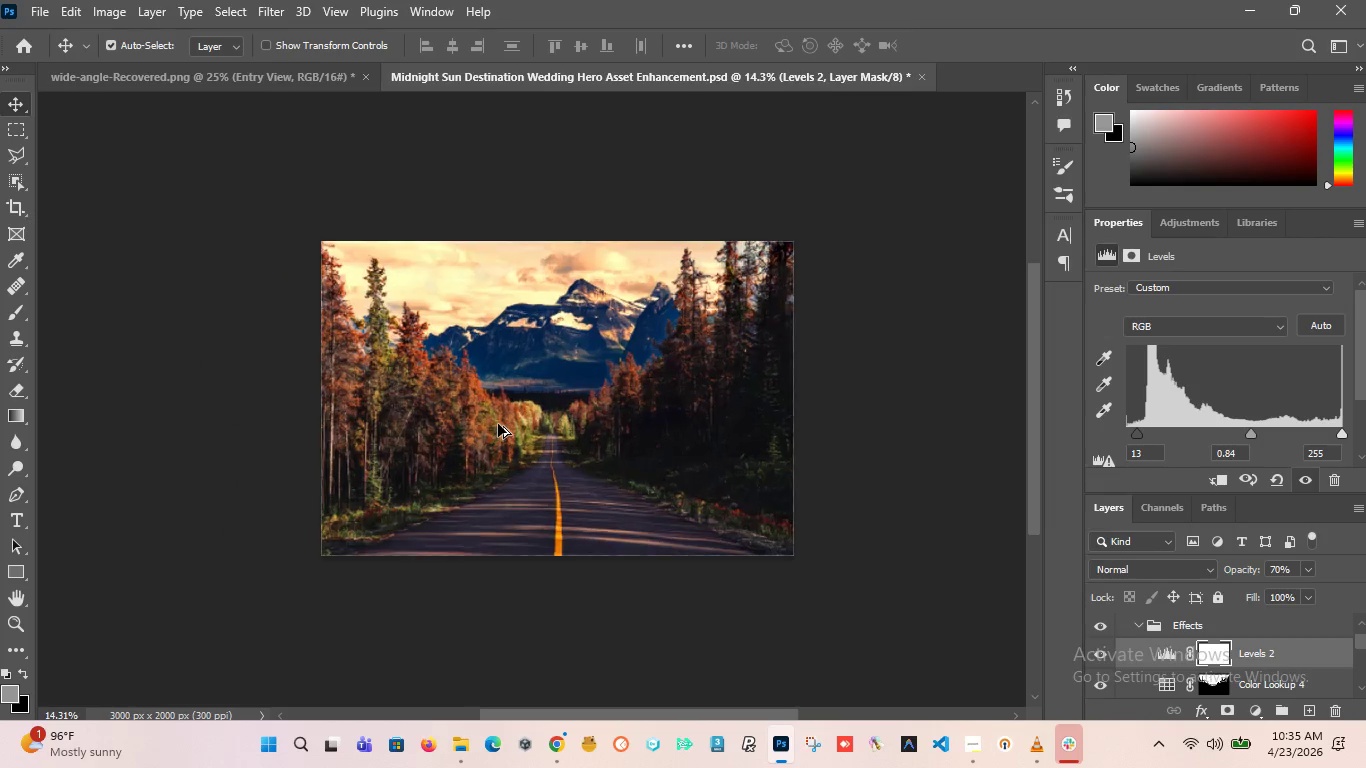 
scroll: coordinate [498, 431], scroll_direction: up, amount: 9.0
 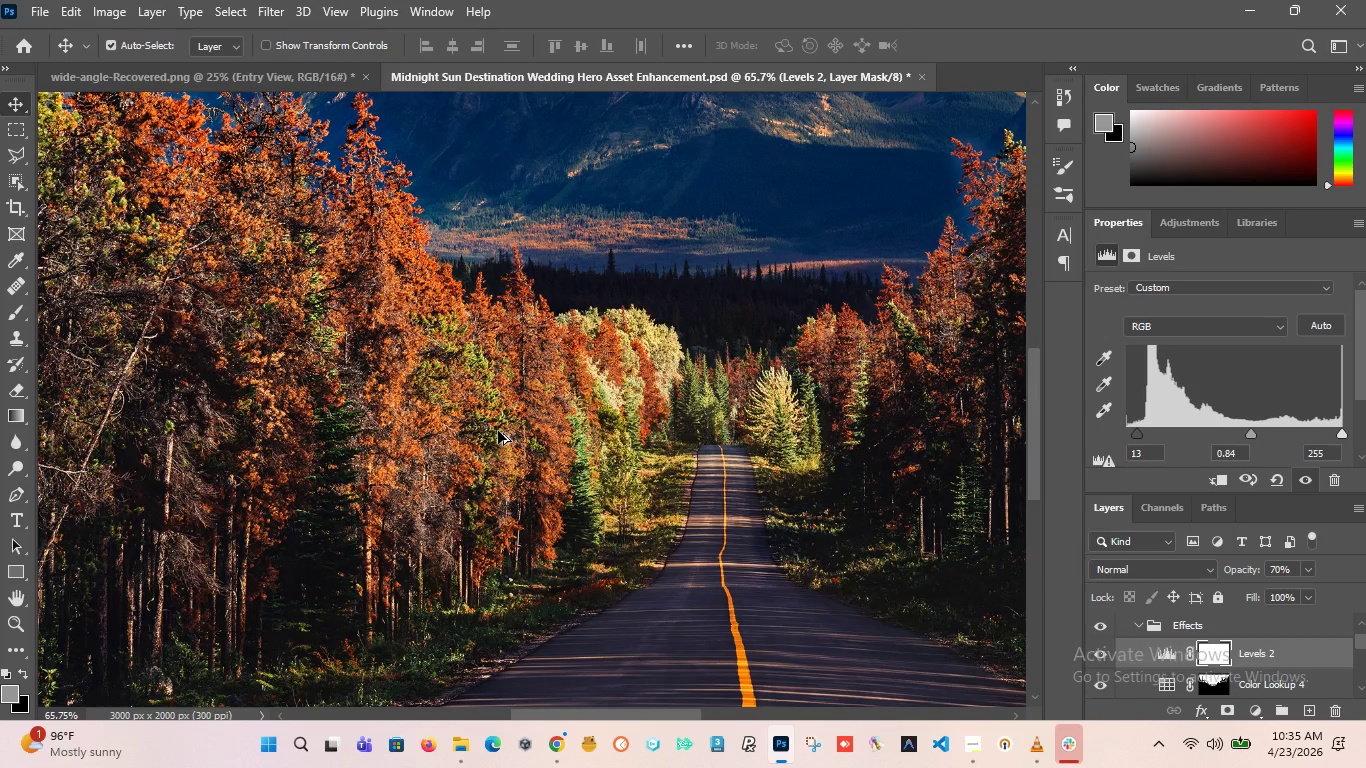 
scroll: coordinate [543, 440], scroll_direction: down, amount: 15.0
 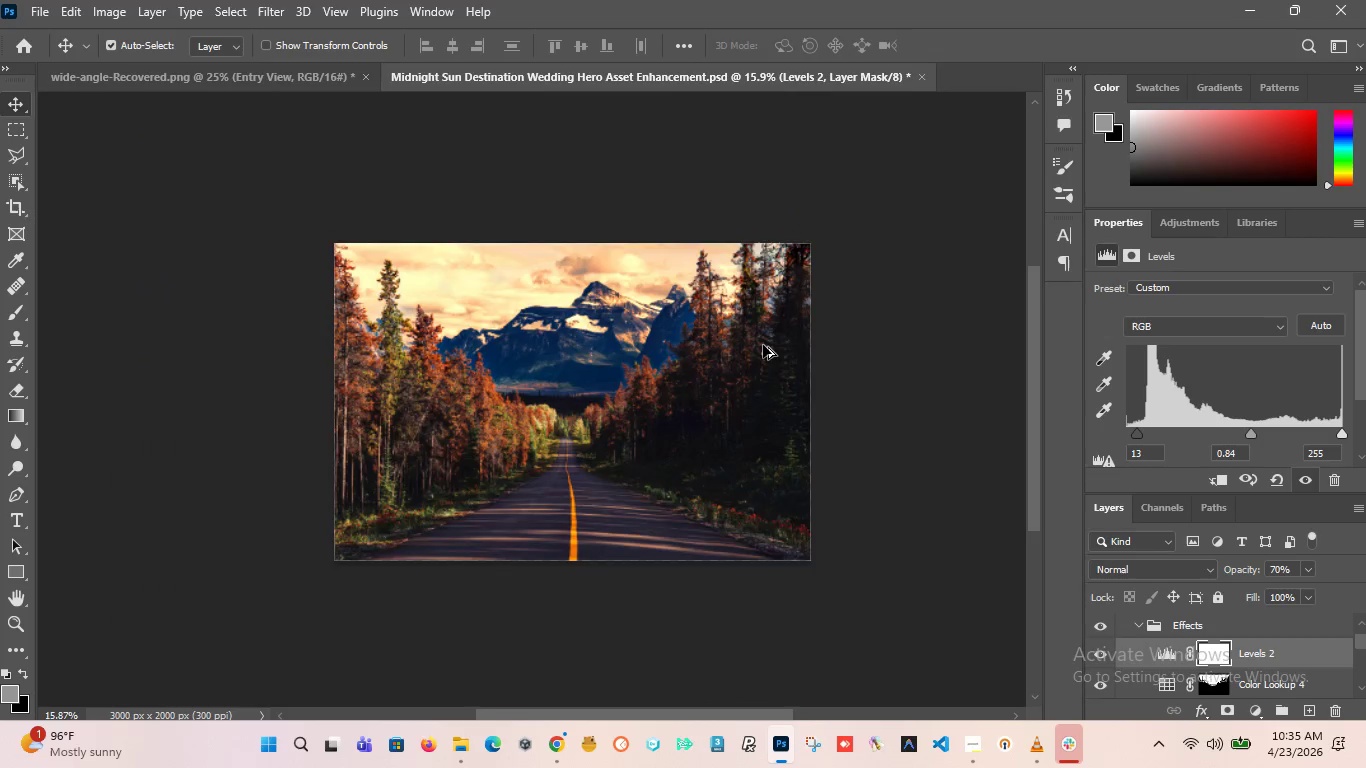 
scroll: coordinate [763, 345], scroll_direction: up, amount: 13.0
 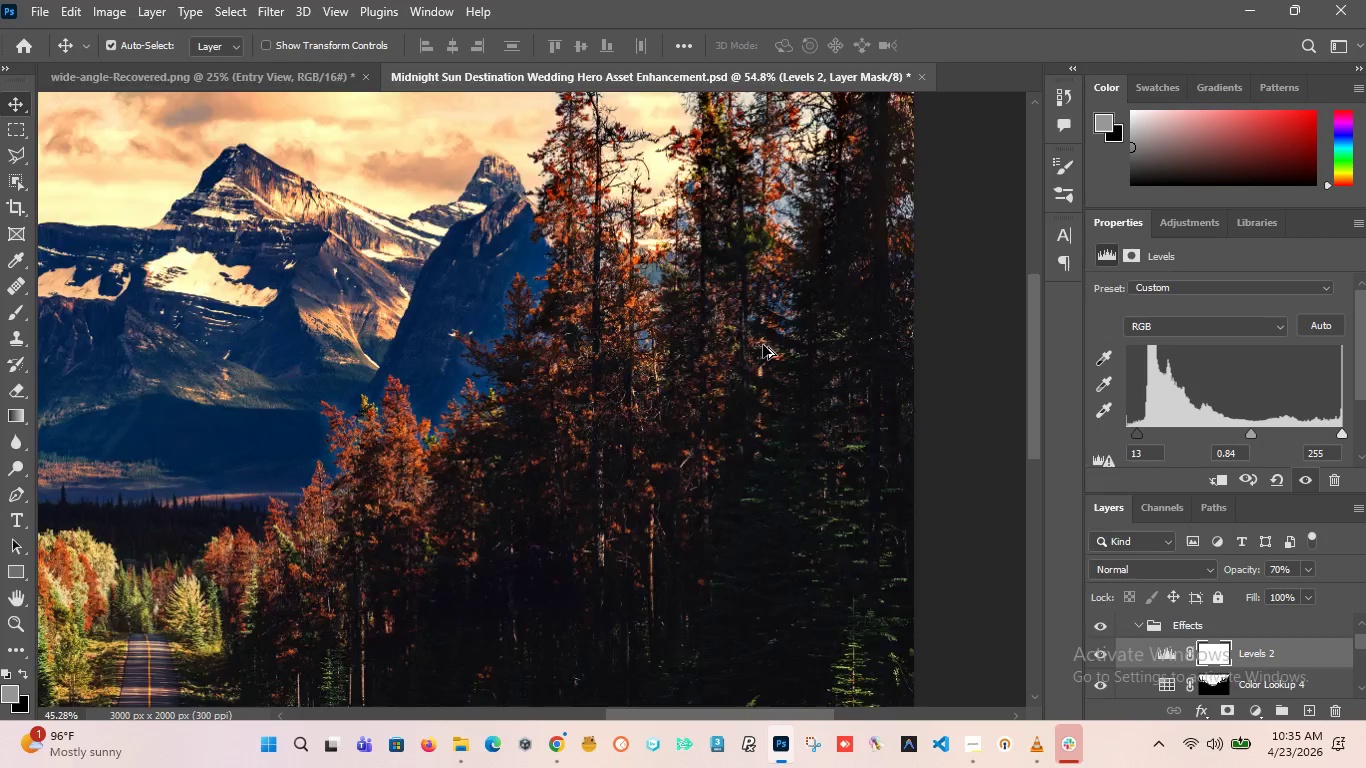 
scroll: coordinate [763, 345], scroll_direction: down, amount: 5.0
 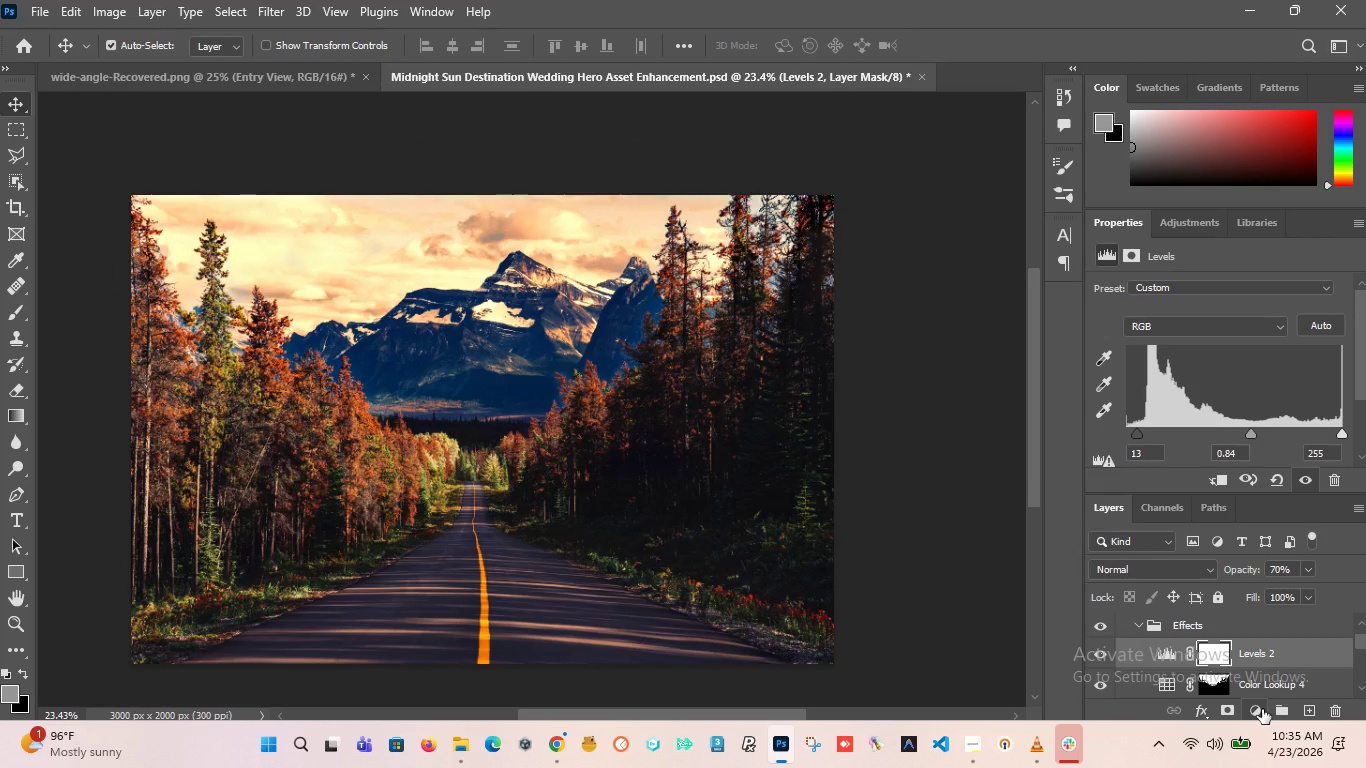 
left_click([1259, 707])
 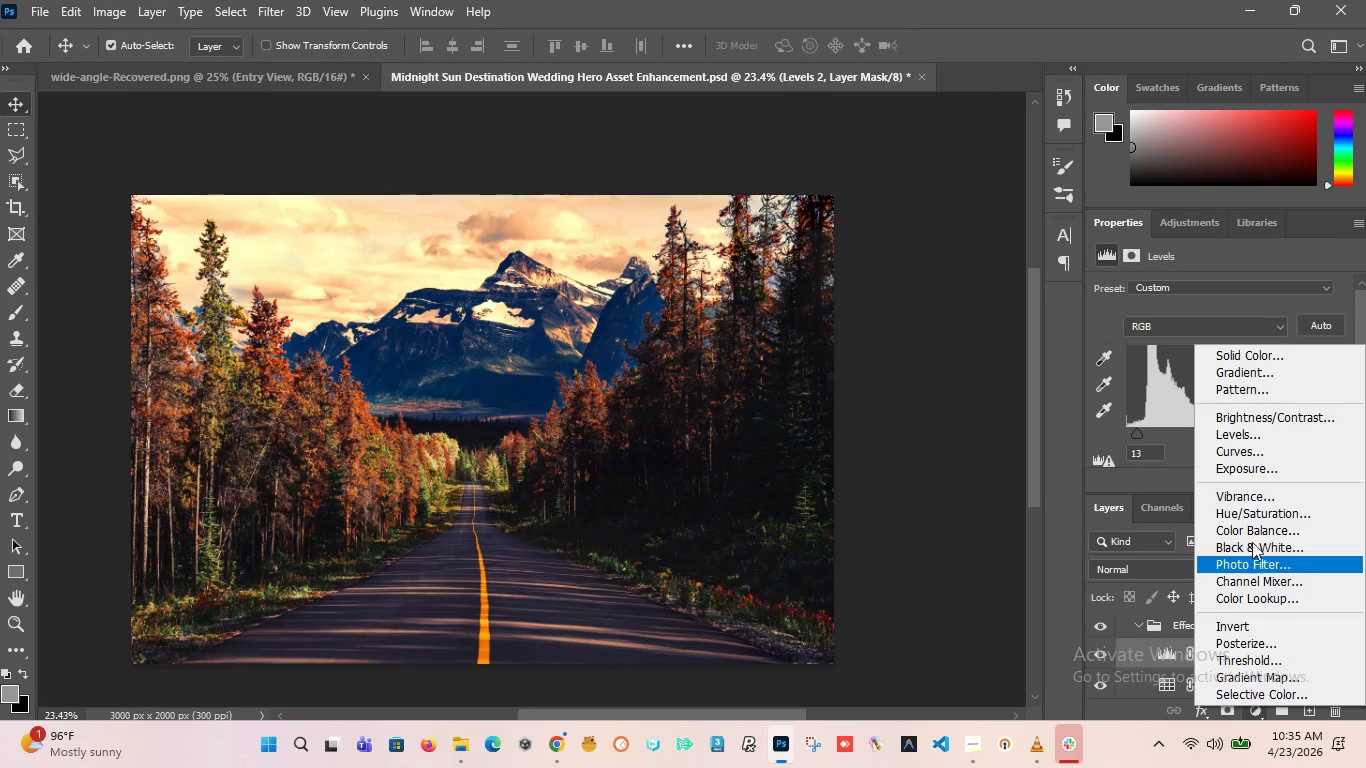 
left_click([1246, 421])
 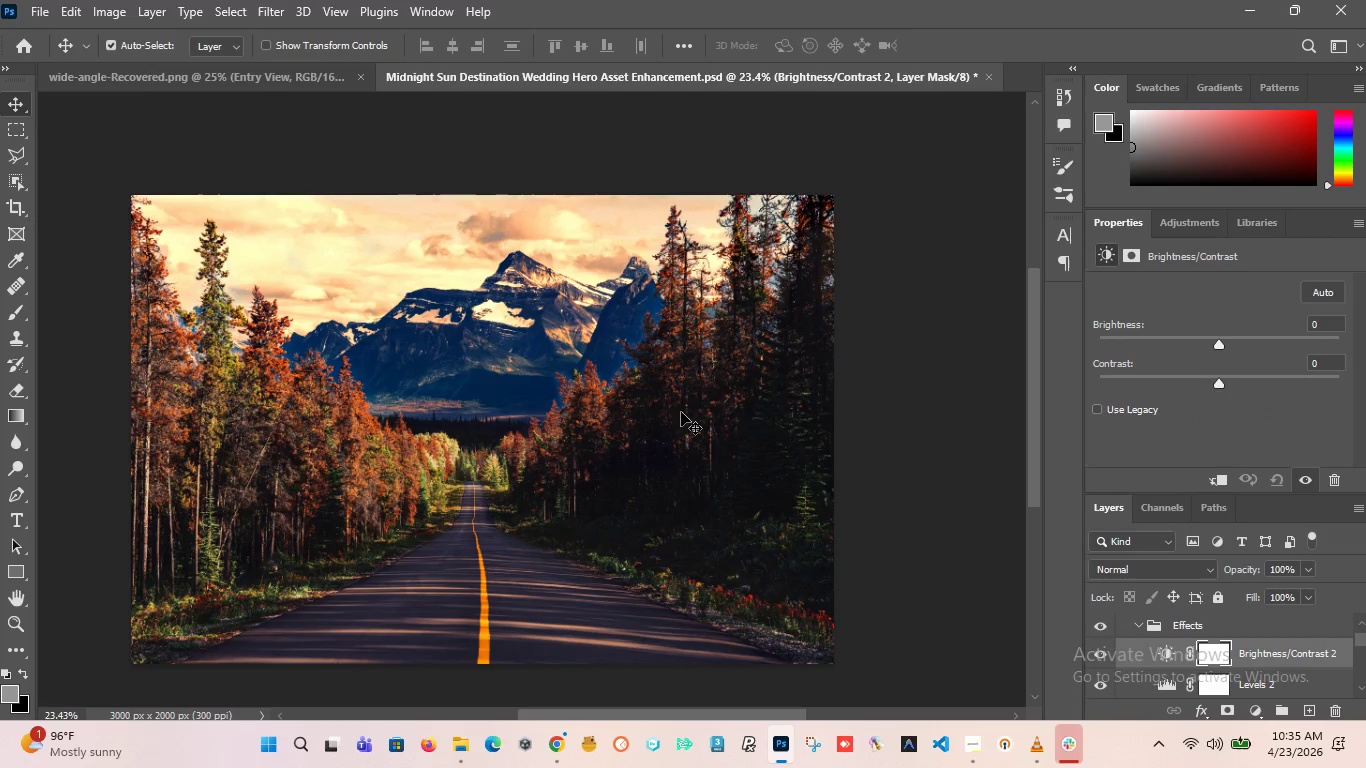 
hold_key(key=AltLeft, duration=1.23)
scroll: coordinate [453, 333], scroll_direction: up, amount: 7.0
 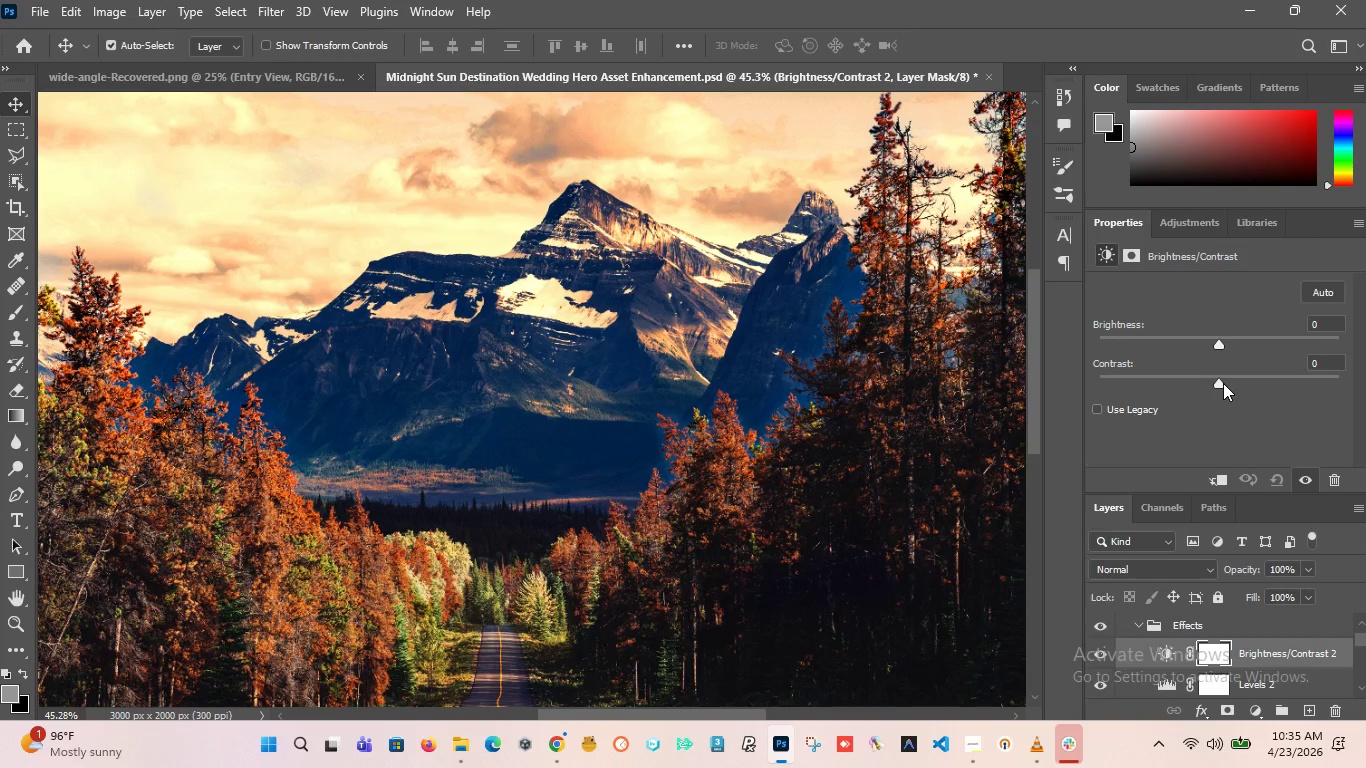 
left_click_drag(start_coordinate=[1223, 383], to_coordinate=[1223, 394])
 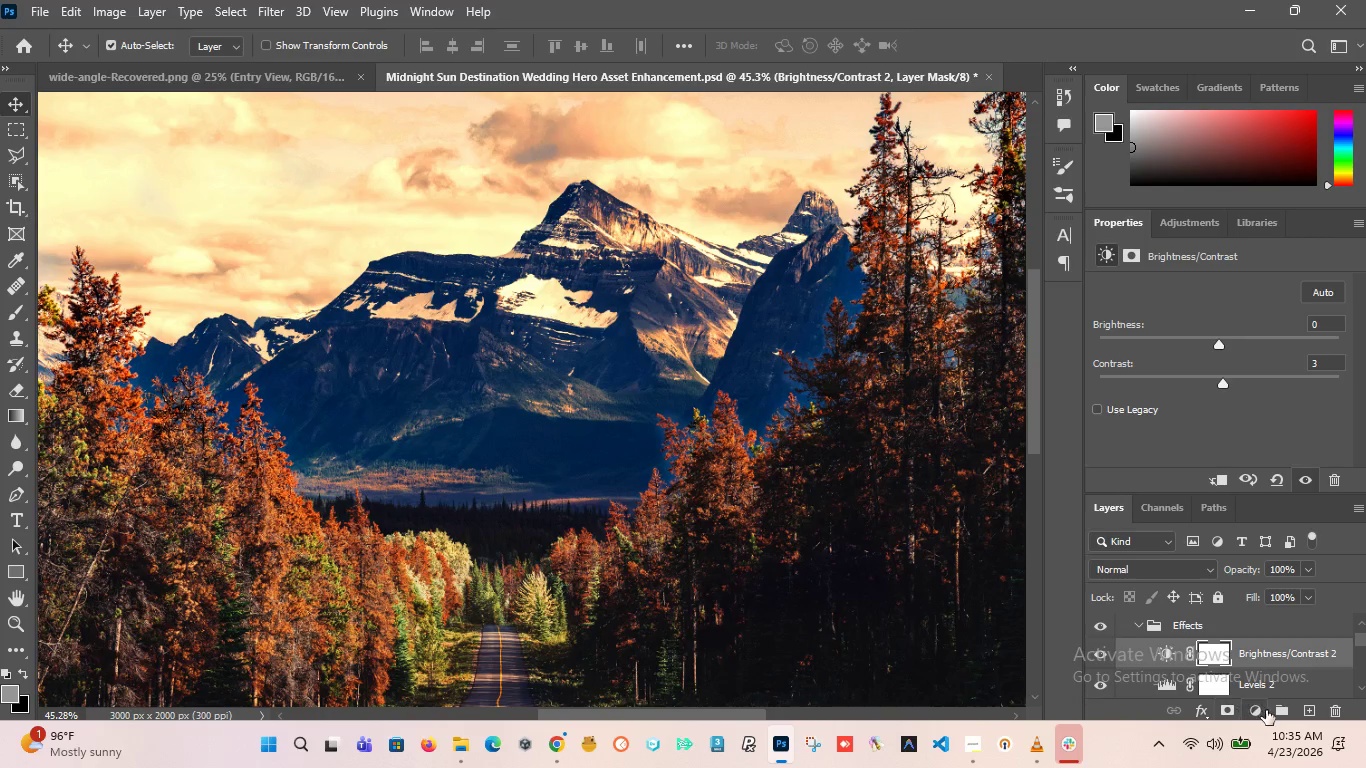 
left_click([1261, 715])
 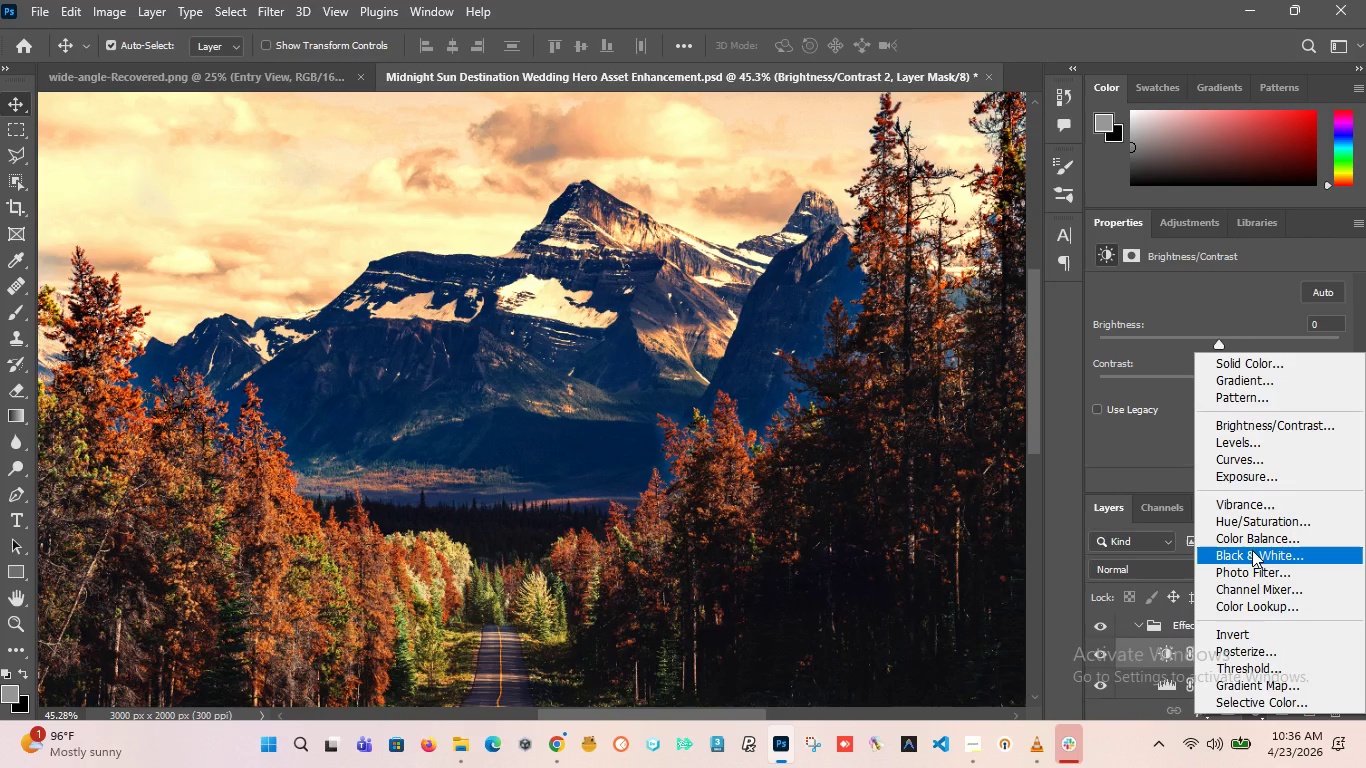 
left_click([1249, 540])
 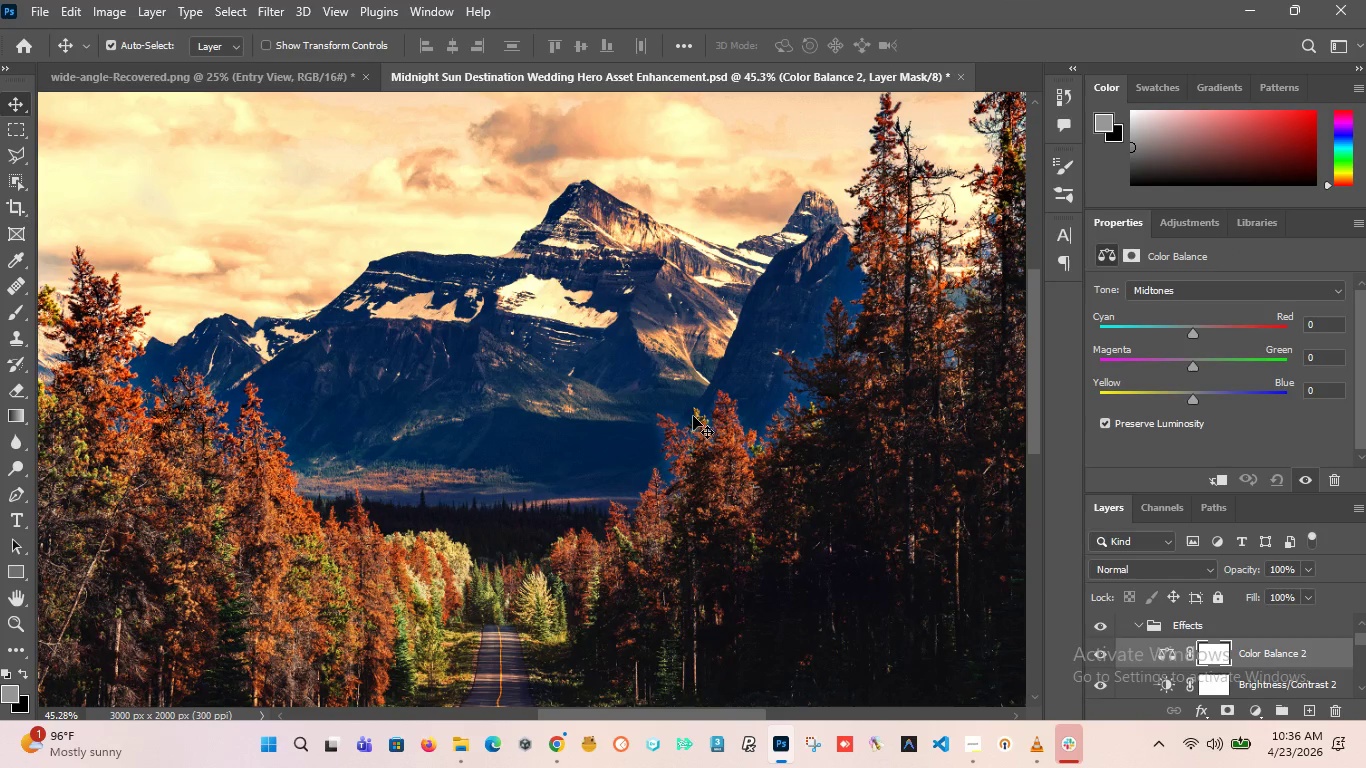 
hold_key(key=AltLeft, duration=1.97)
scroll: coordinate [685, 396], scroll_direction: down, amount: 9.0
 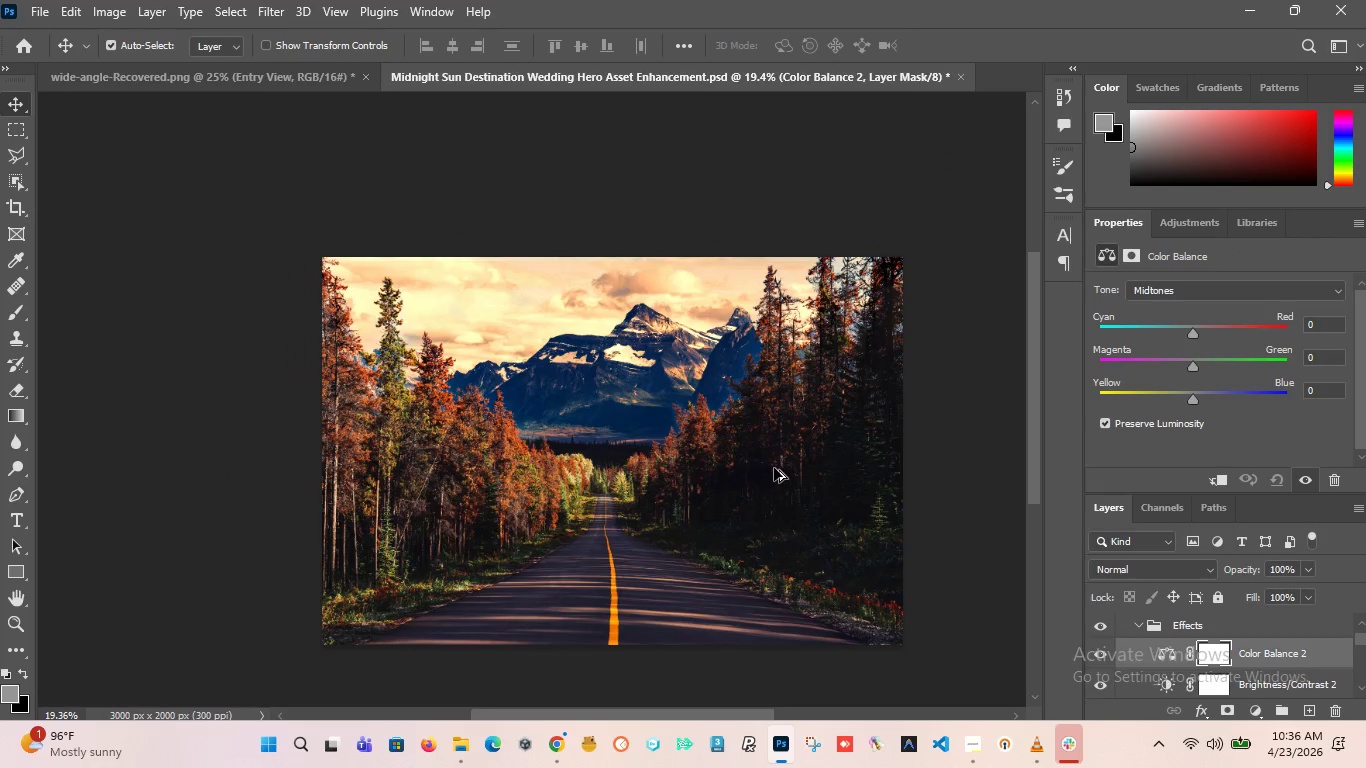 
scroll: coordinate [774, 468], scroll_direction: up, amount: 2.0
 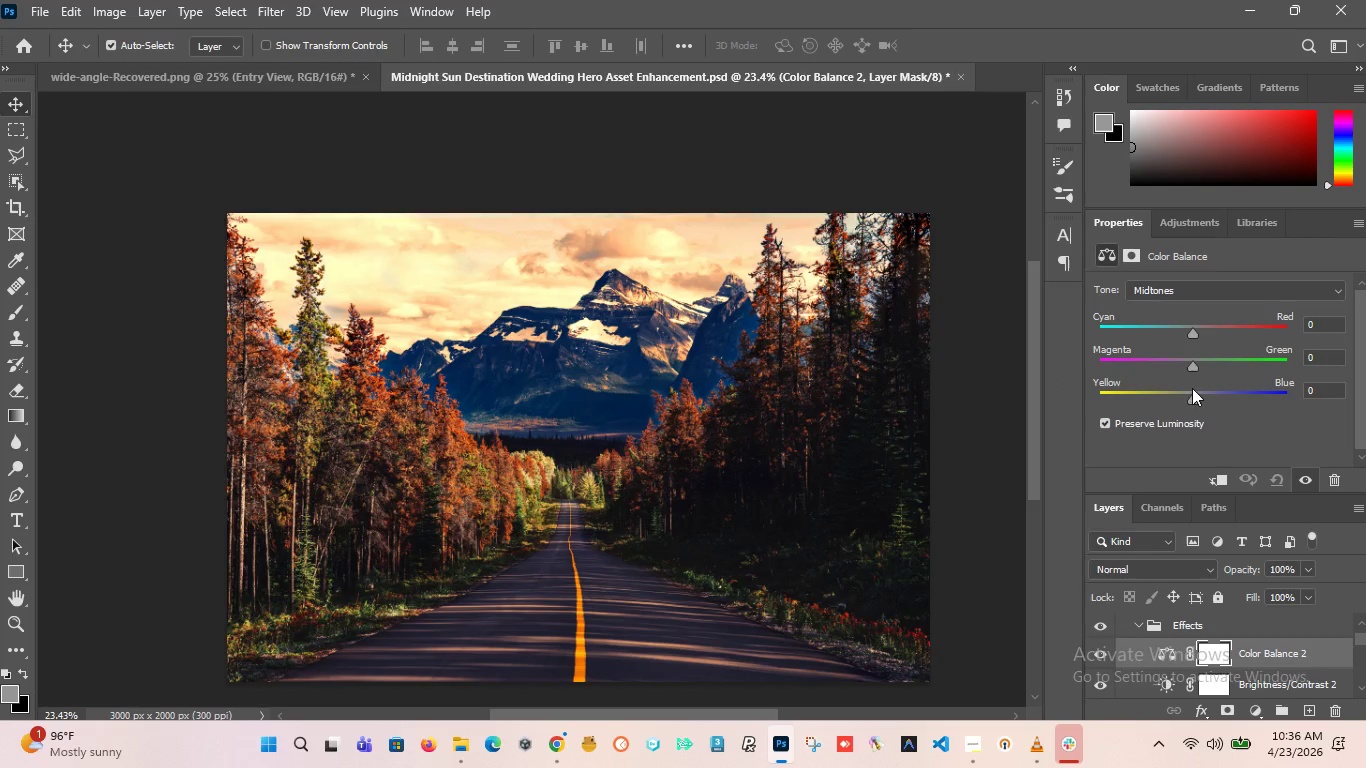 
left_click_drag(start_coordinate=[1192, 400], to_coordinate=[1183, 412])
 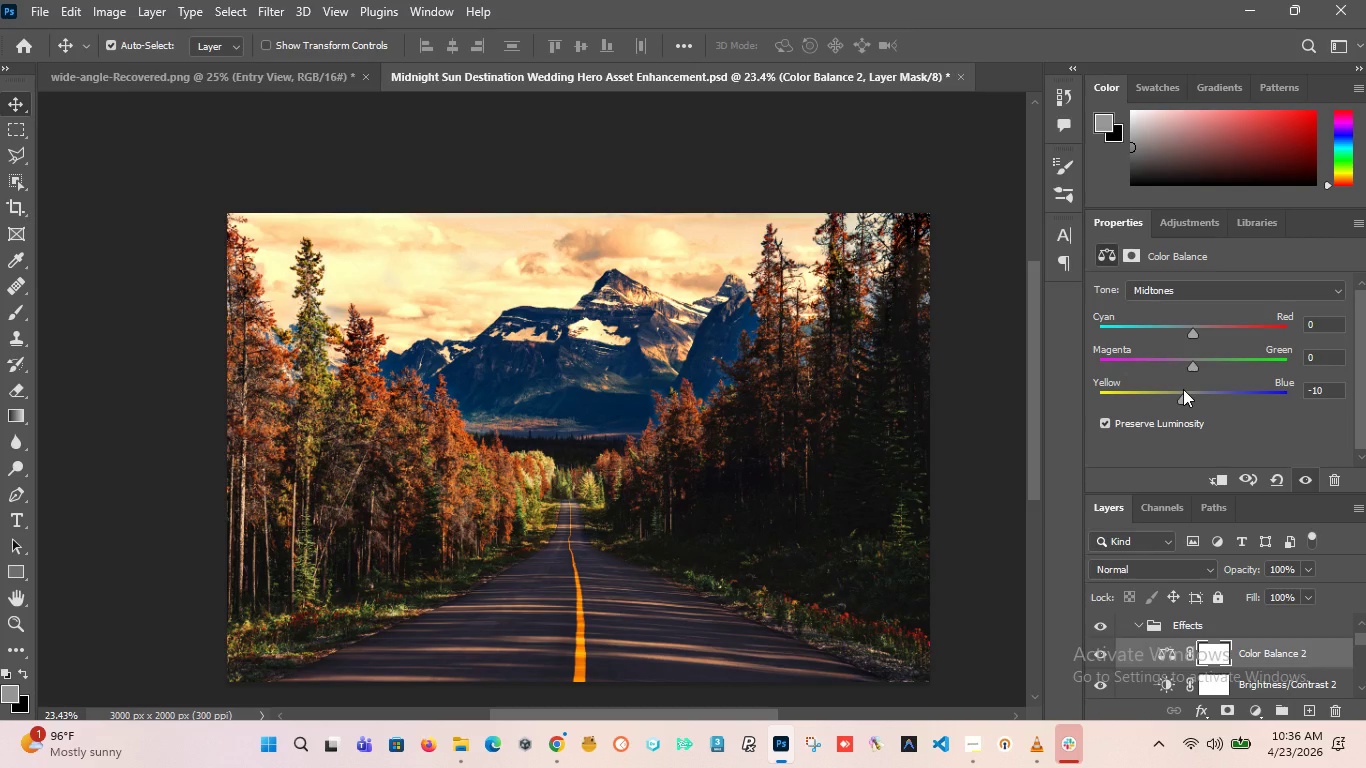 
key(Control+Z)
 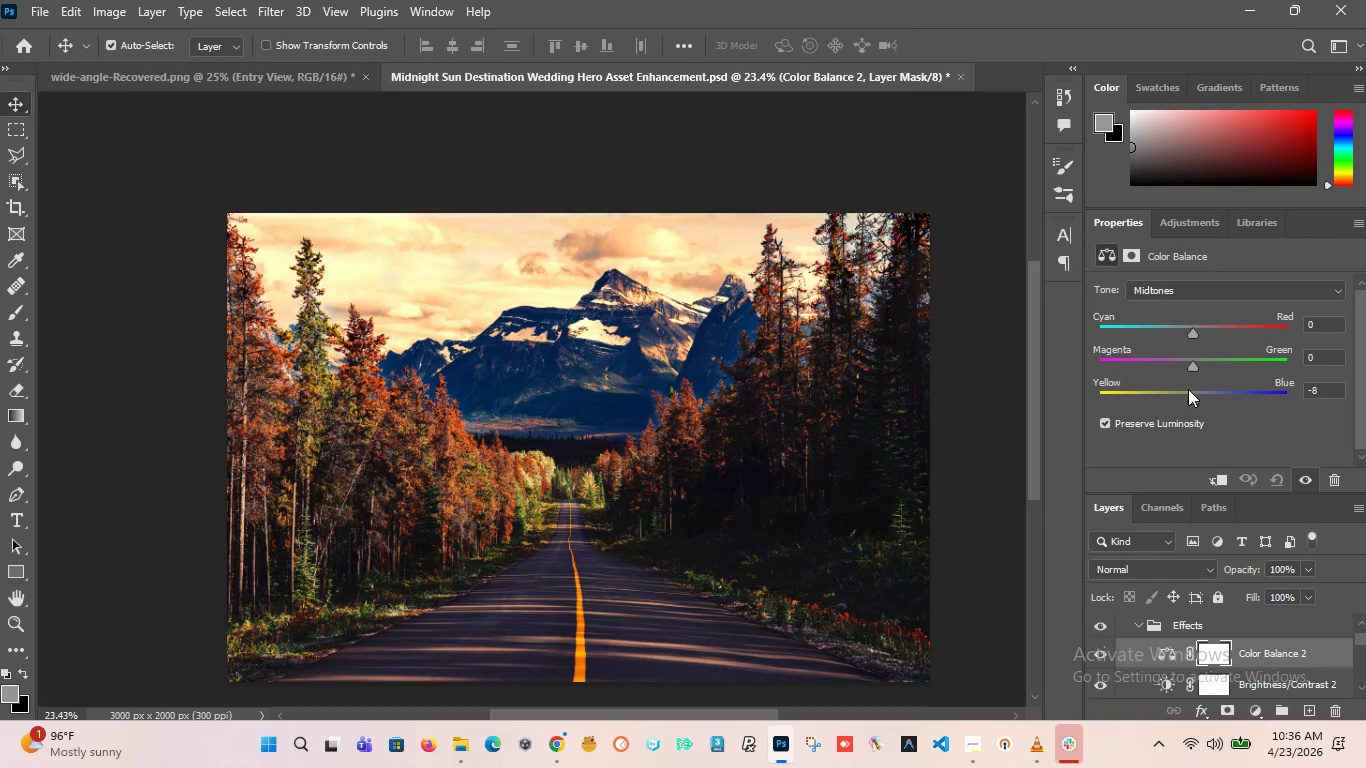 
left_click_drag(start_coordinate=[1185, 389], to_coordinate=[1191, 389])
 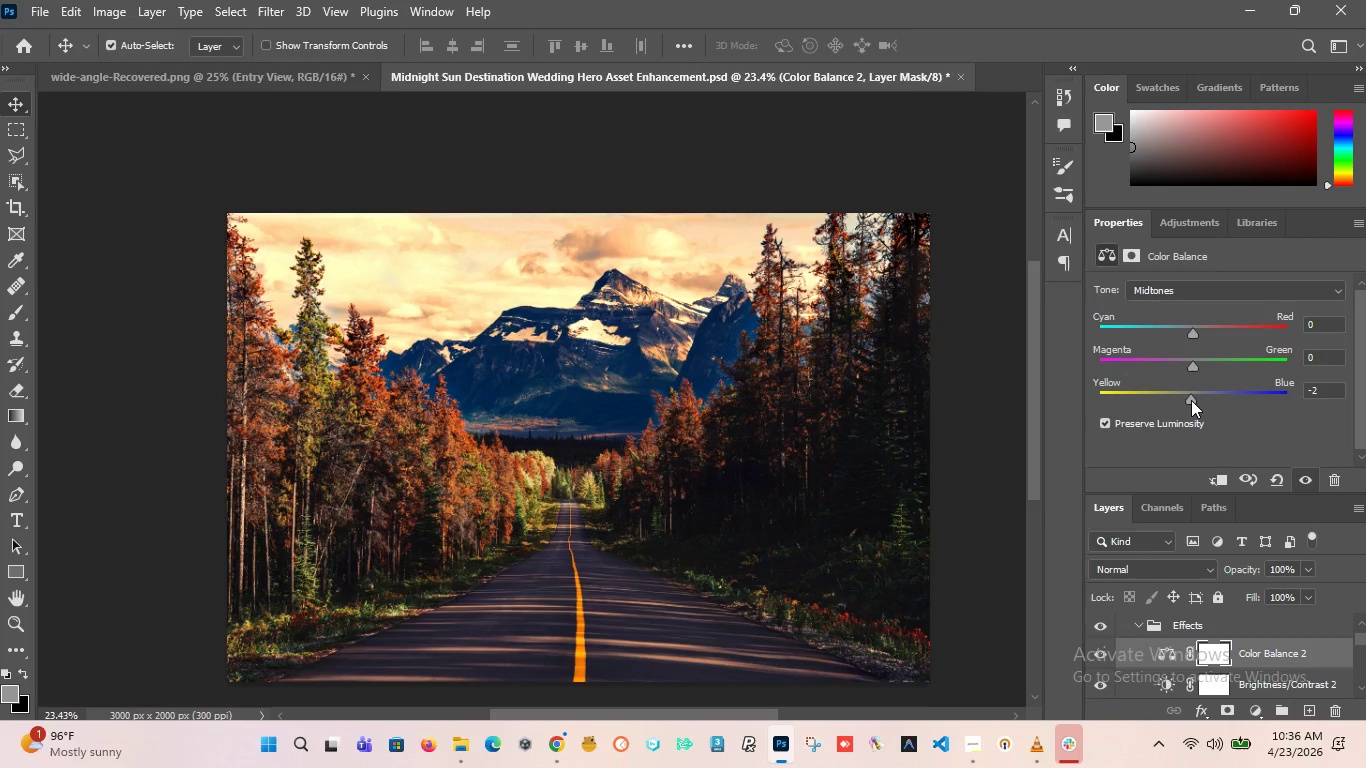 
key(Control+Z)
 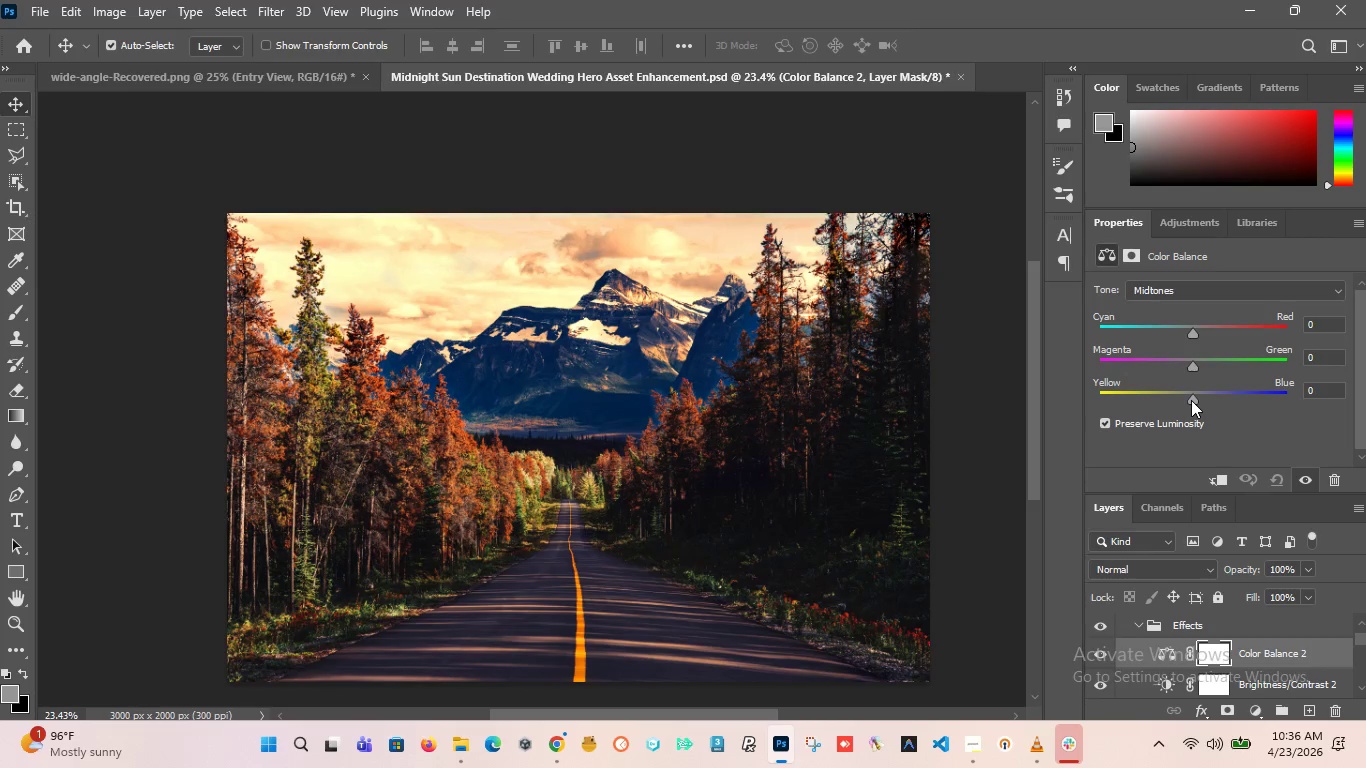 
left_click([1191, 400])
 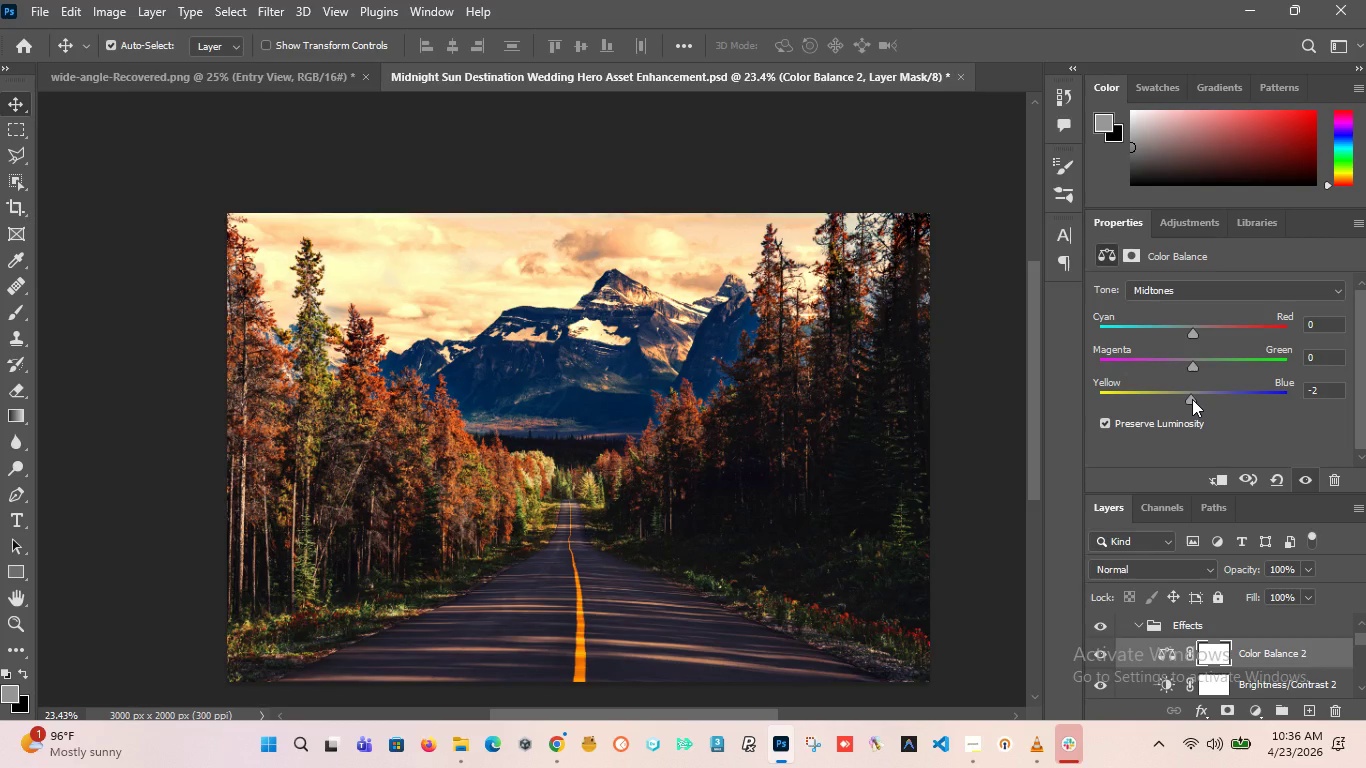 
key(Control+Z)
 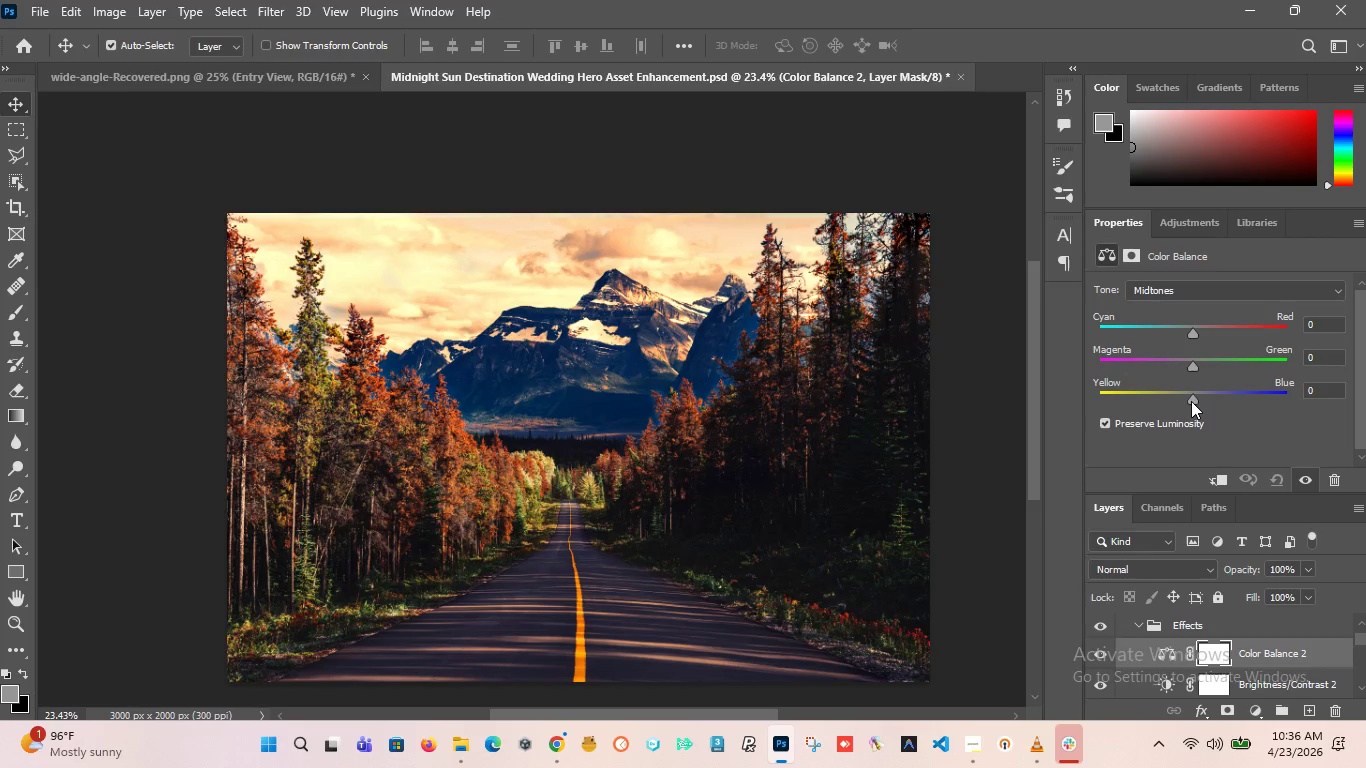 
left_click_drag(start_coordinate=[1191, 400], to_coordinate=[1172, 403])
 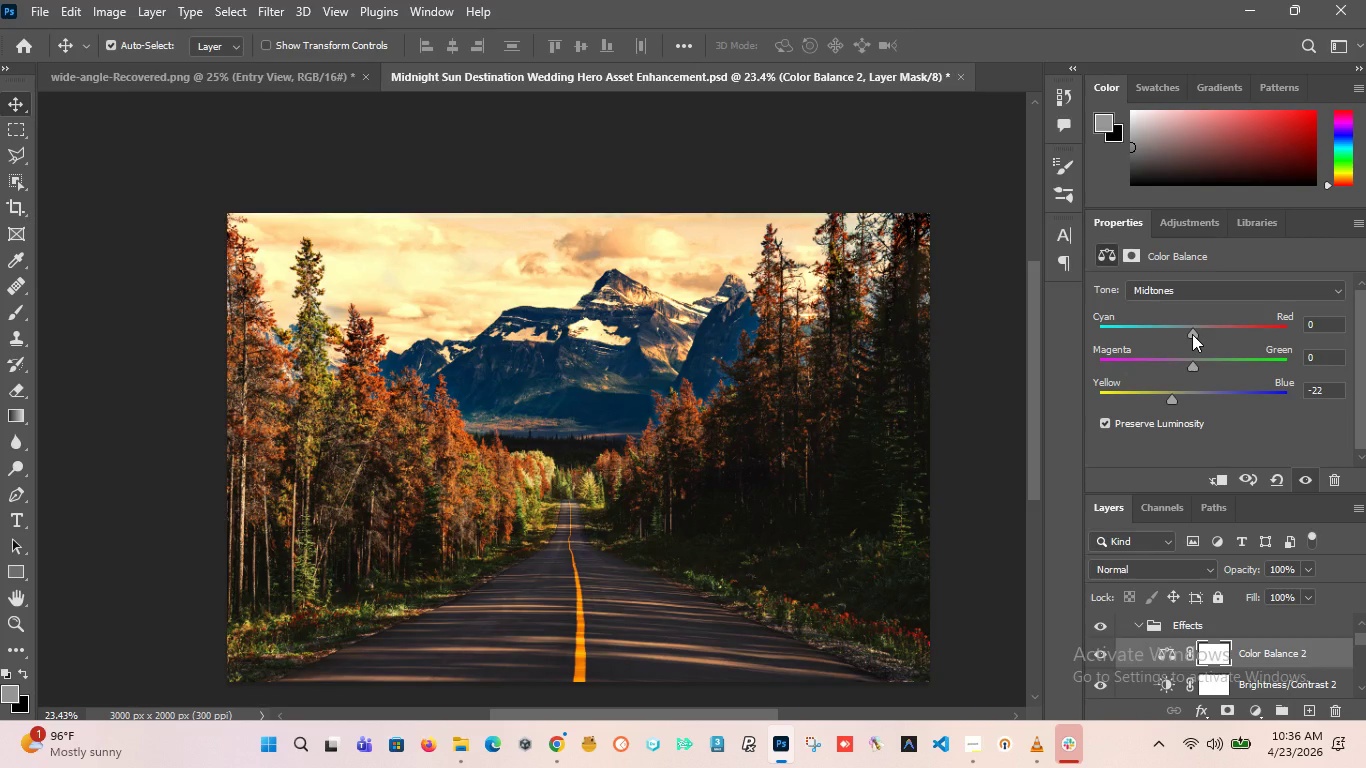 
left_click_drag(start_coordinate=[1192, 334], to_coordinate=[1178, 348])
 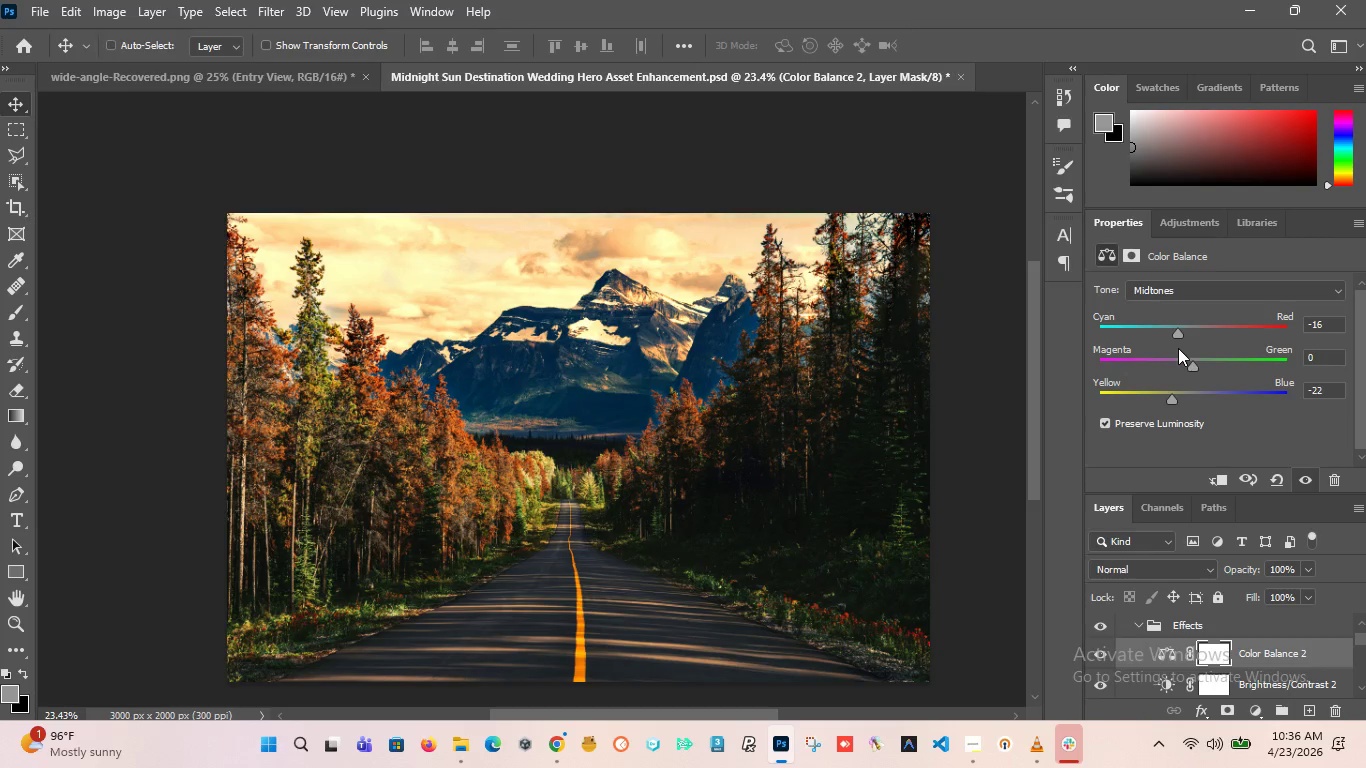 
key(Control+Z)
 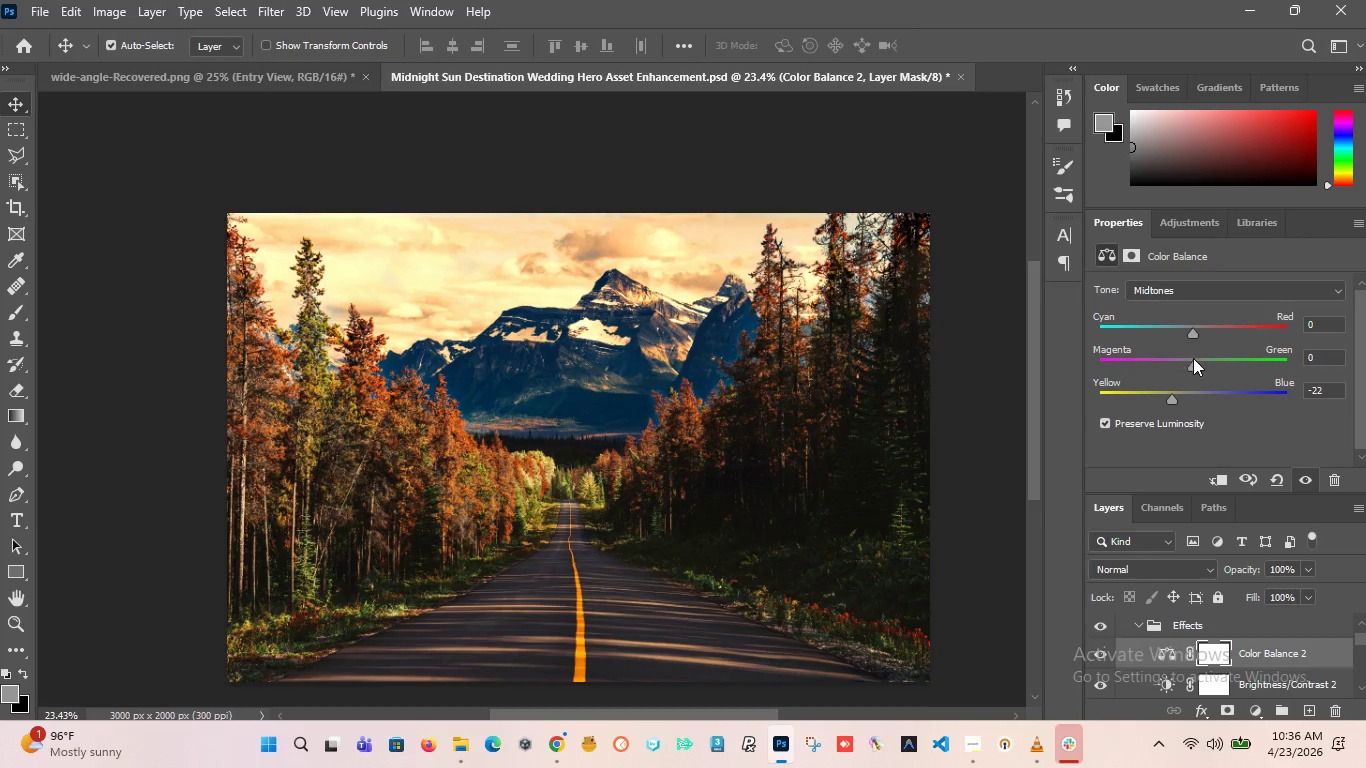 
left_click_drag(start_coordinate=[1192, 357], to_coordinate=[1198, 361])
 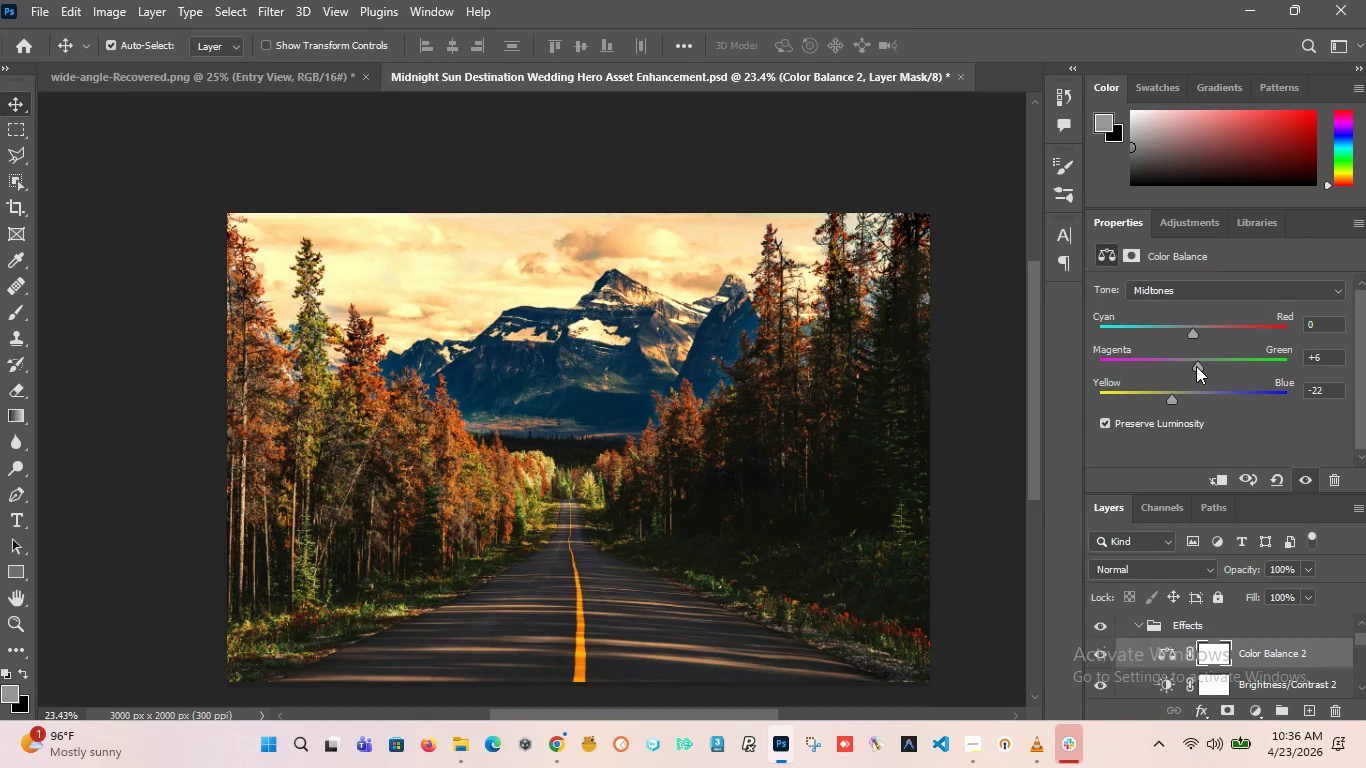 
key(Control+Z)
 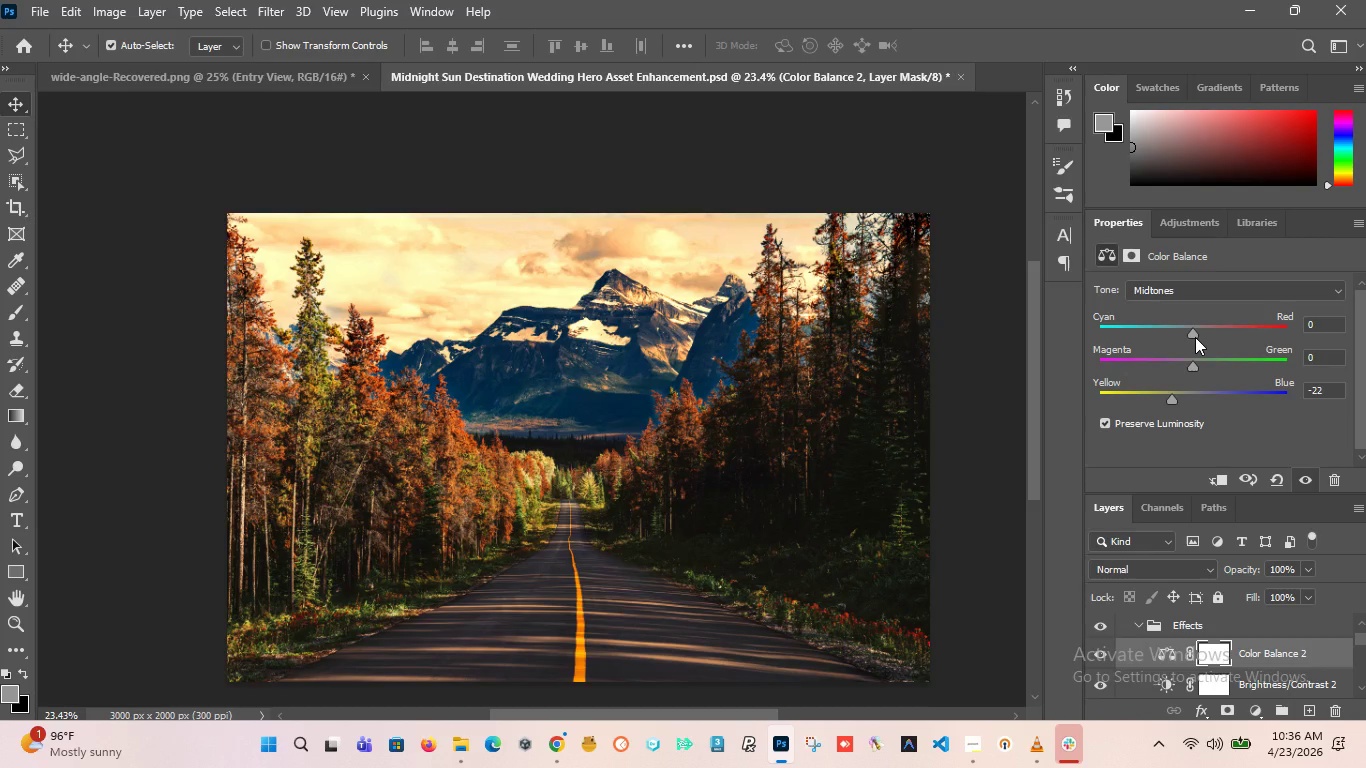 
left_click_drag(start_coordinate=[1195, 337], to_coordinate=[1153, 349])
 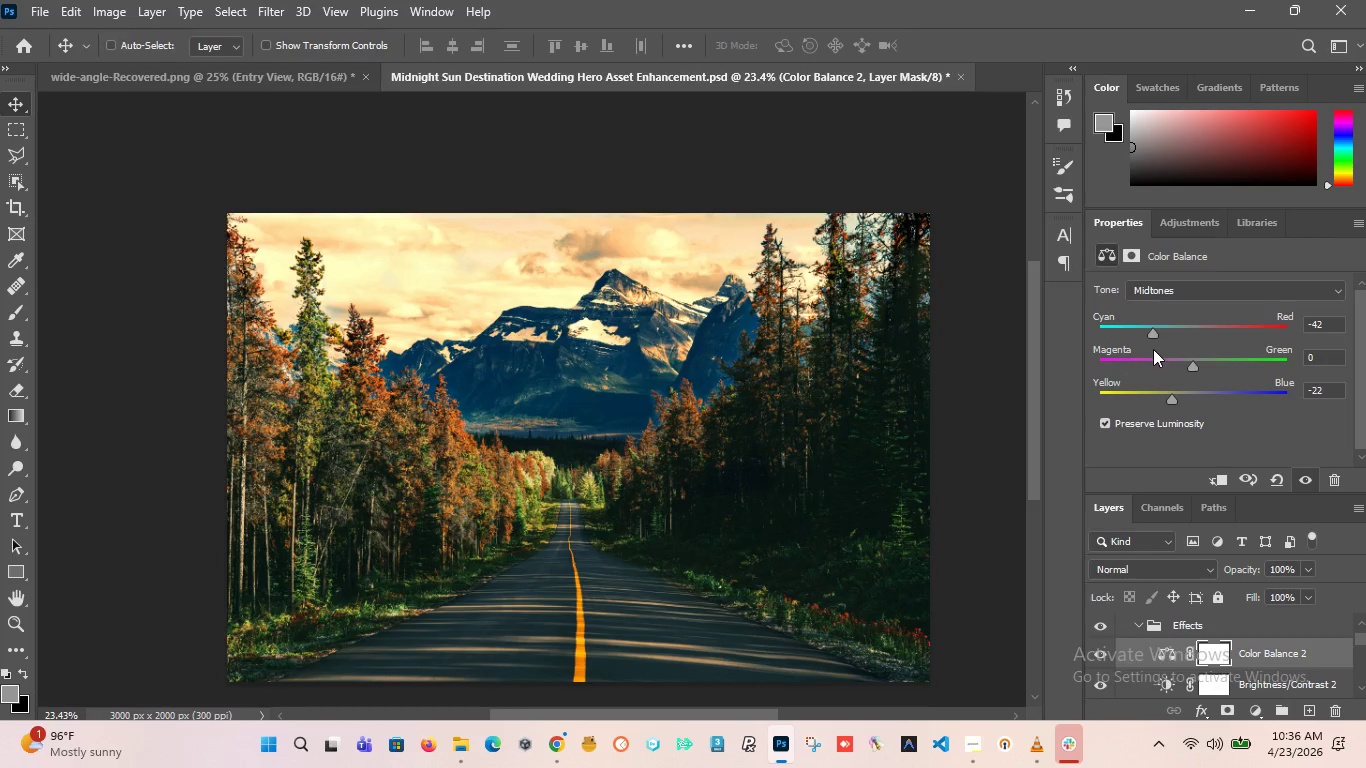 
key(Control+Z)
 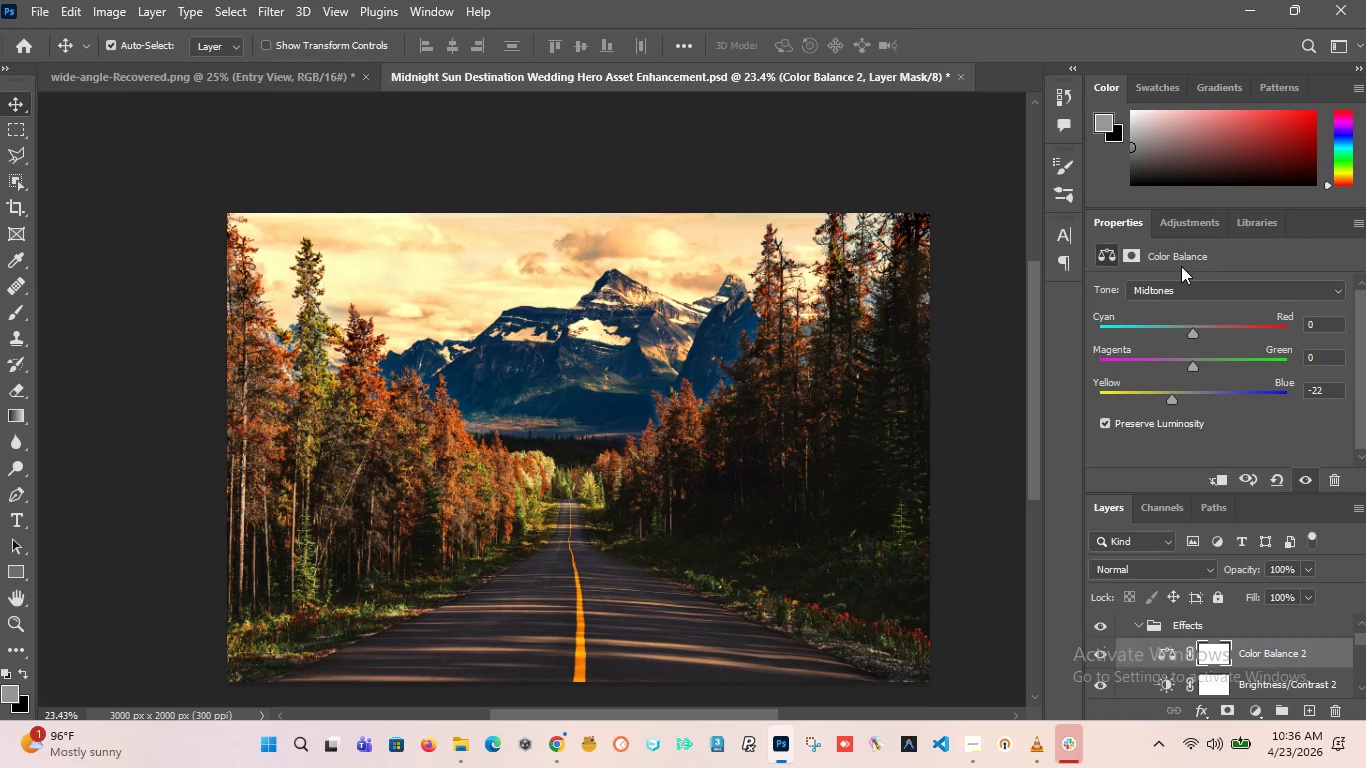 
wait(9.06)
 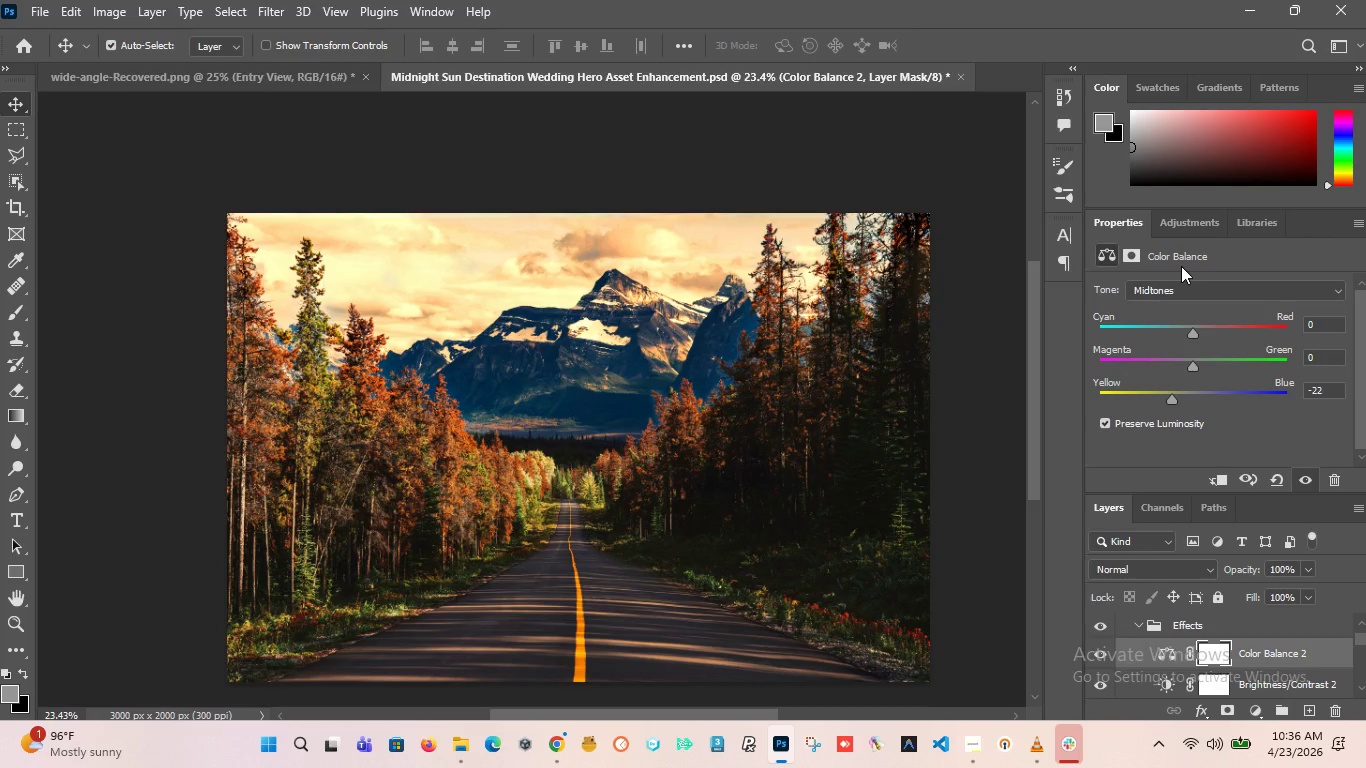 
left_click_drag(start_coordinate=[1194, 334], to_coordinate=[1184, 340])
 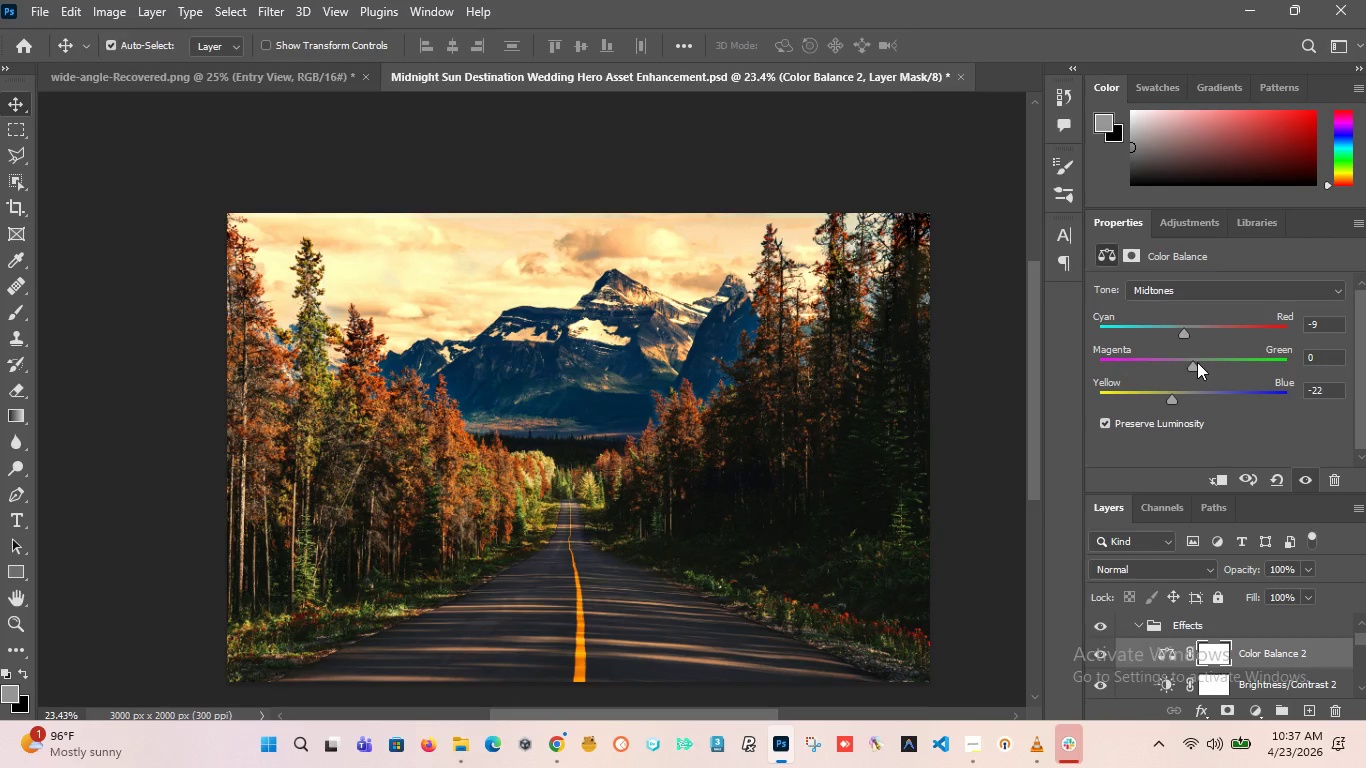 
key(Control+Z)
 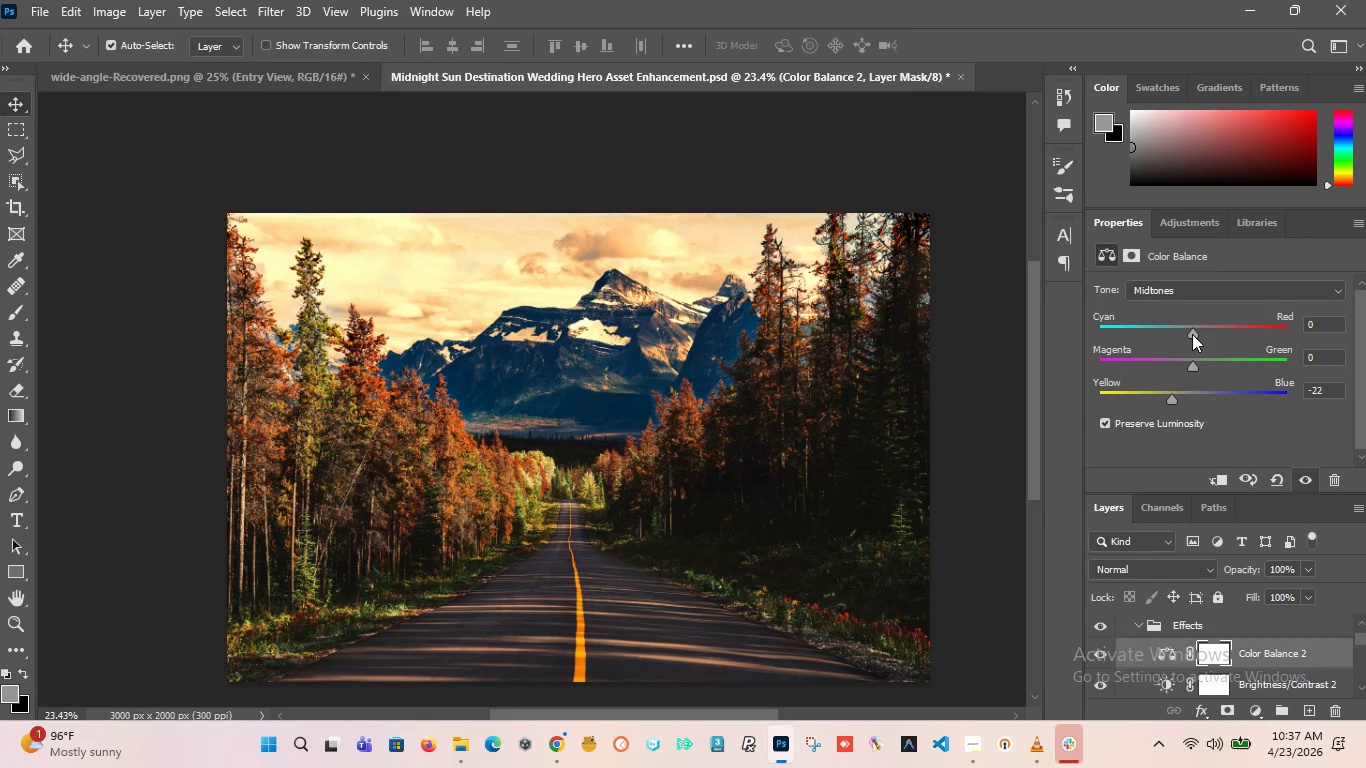 
left_click_drag(start_coordinate=[1192, 334], to_coordinate=[1185, 336])
 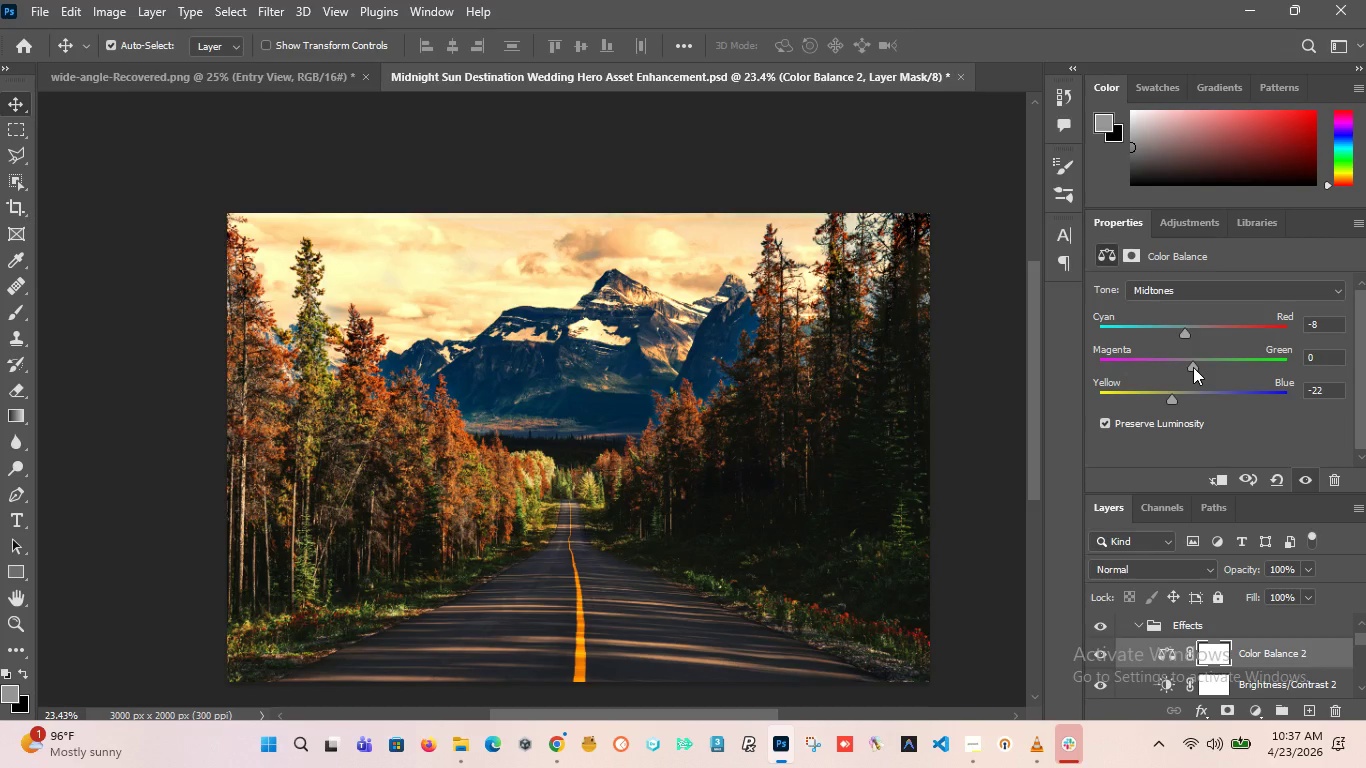 
left_click_drag(start_coordinate=[1193, 367], to_coordinate=[1188, 366])
 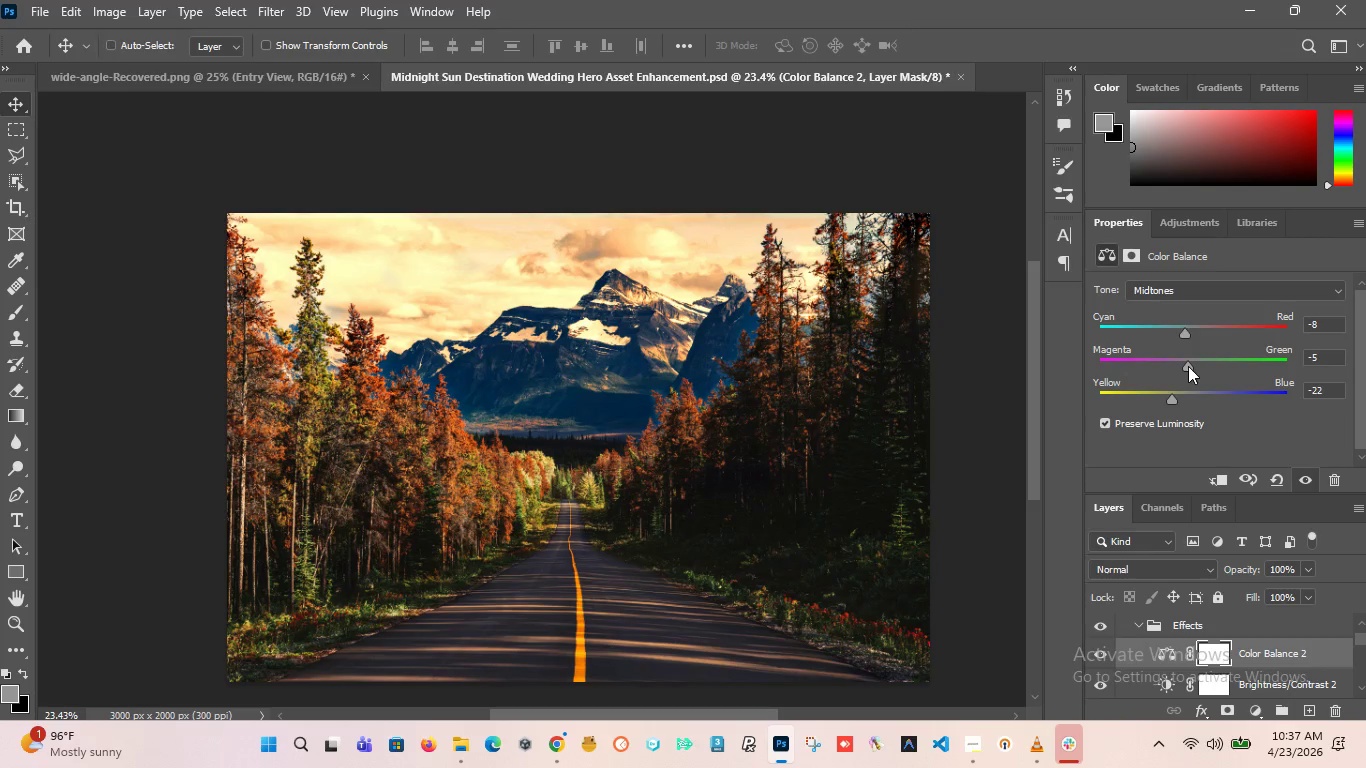 
key(Control+Z)
 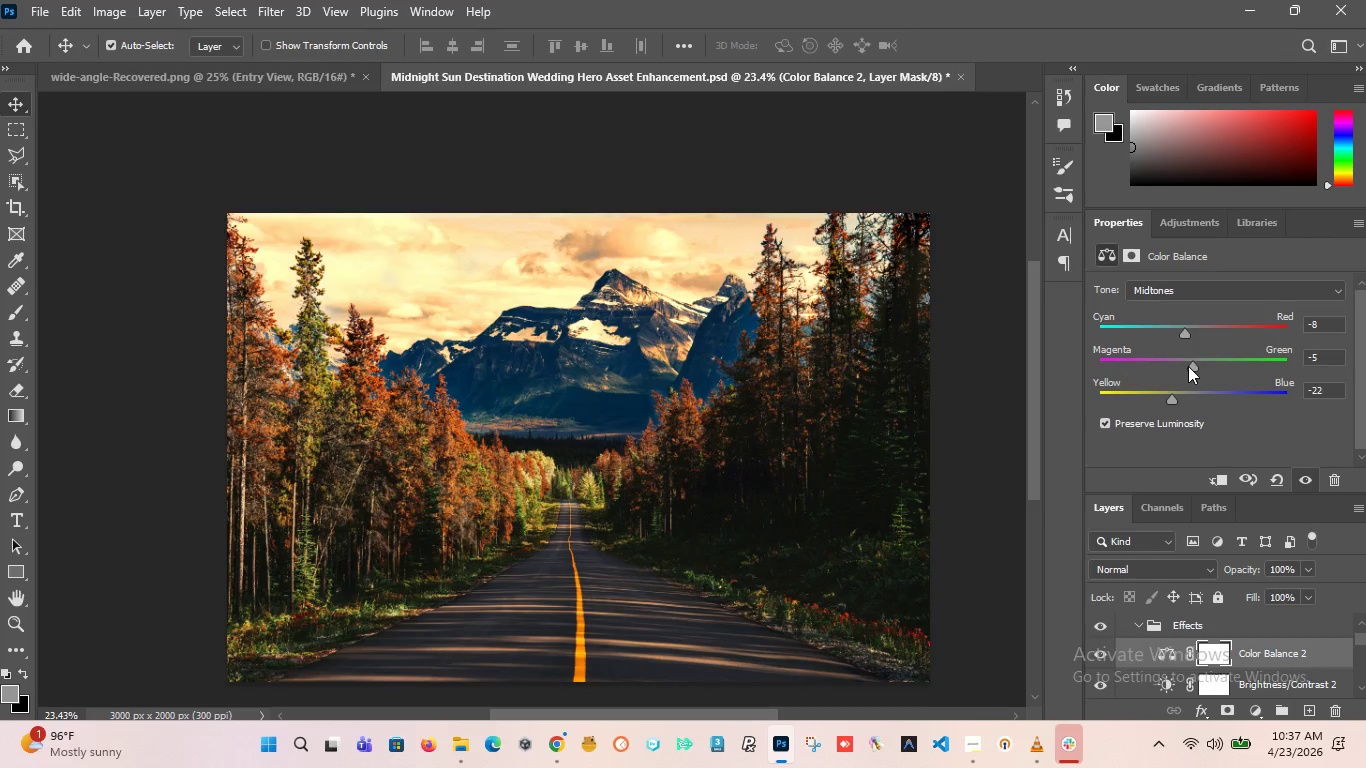 
left_click([1188, 366])
 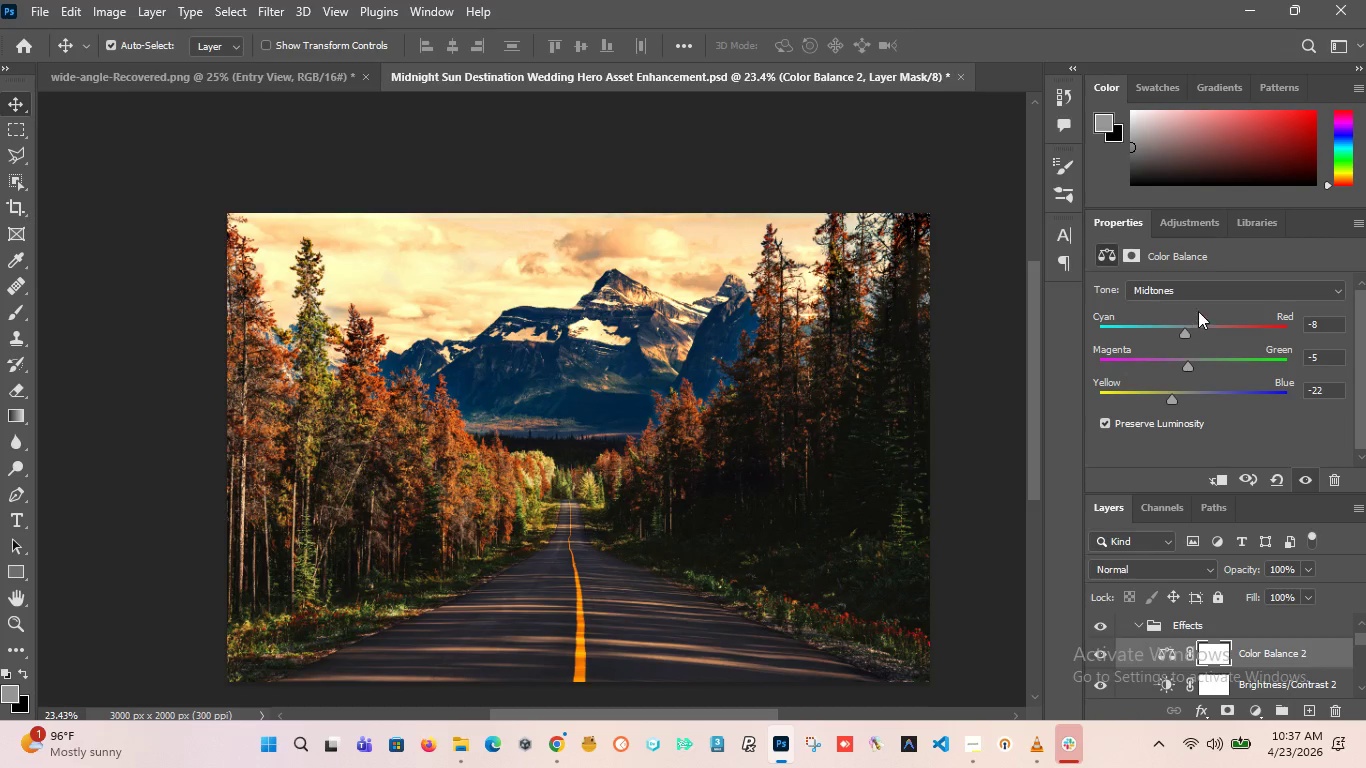 
key(Control+Z)
 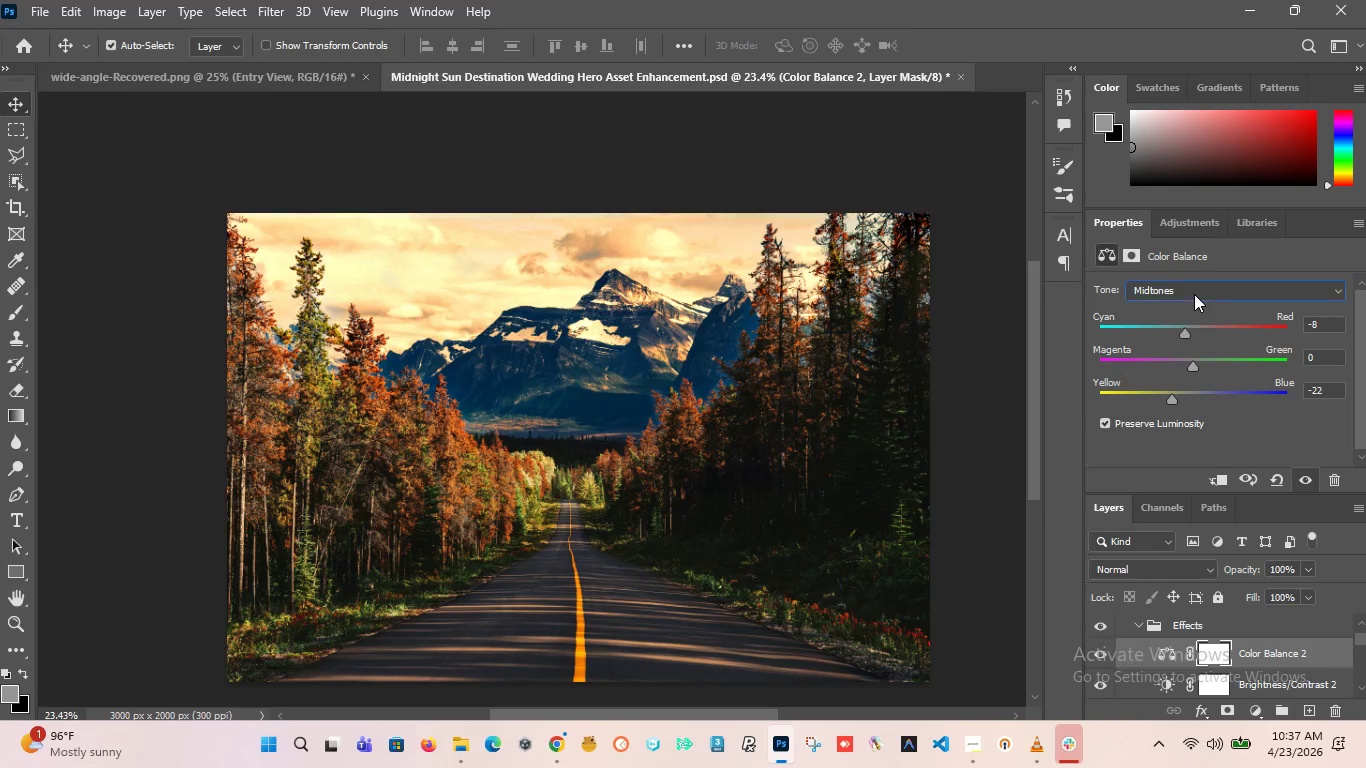 
left_click([1194, 294])
 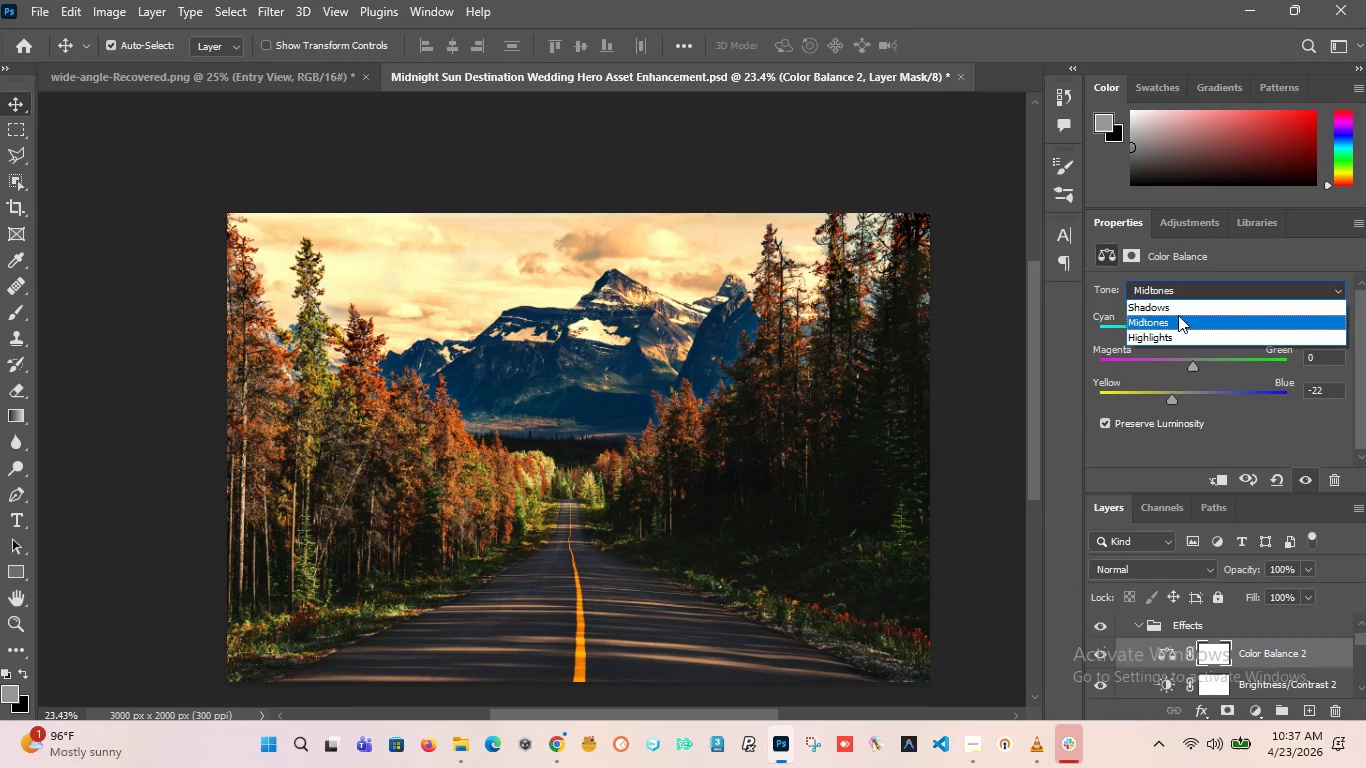 
left_click([1175, 307])
 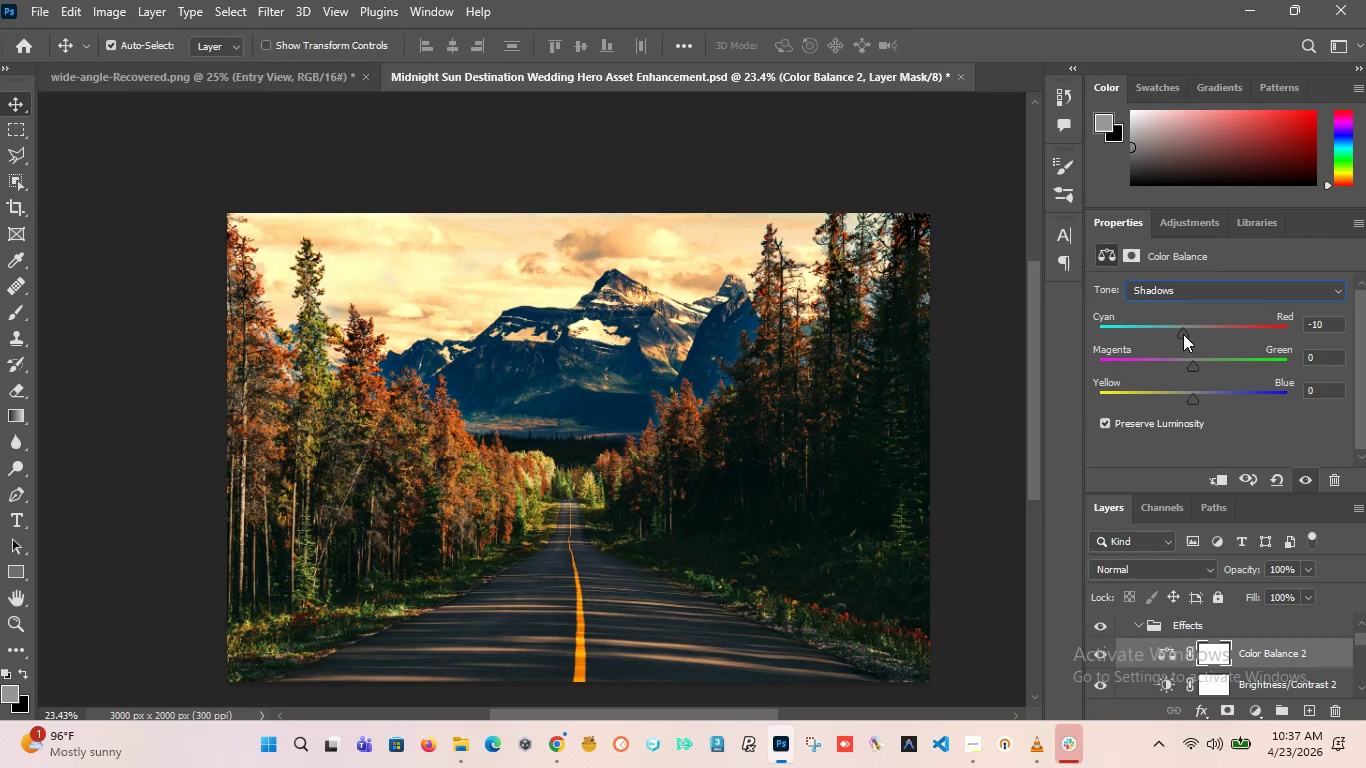 
wait(5.72)
 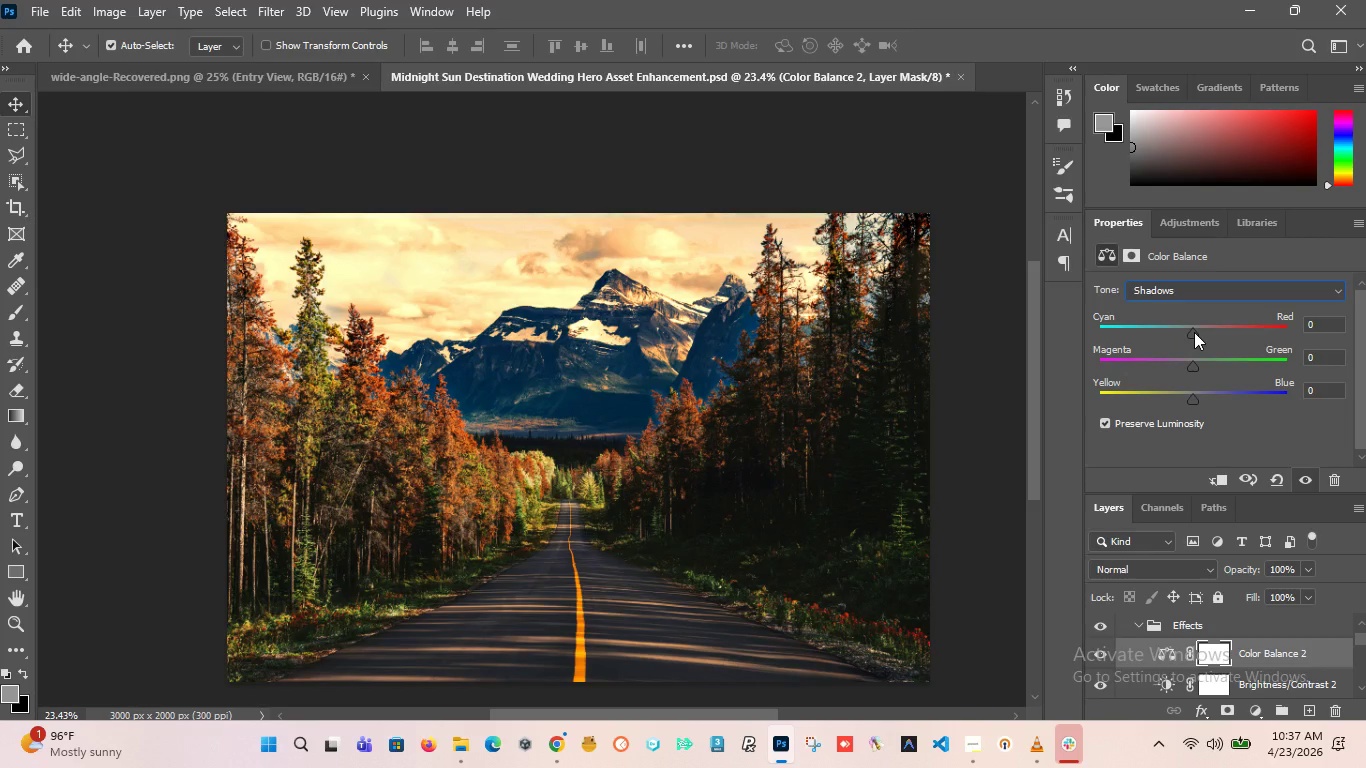 
key(Control+Z)
 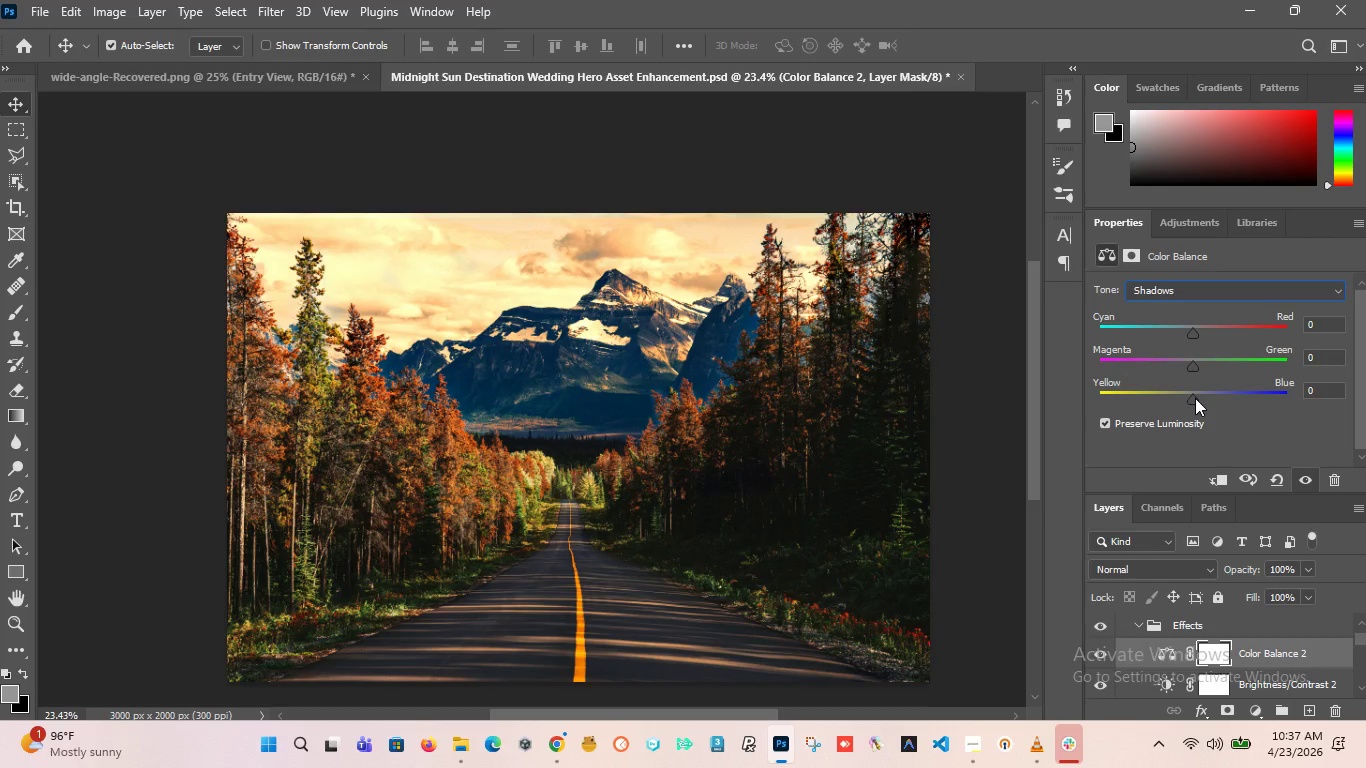 
left_click_drag(start_coordinate=[1195, 398], to_coordinate=[1189, 391])
 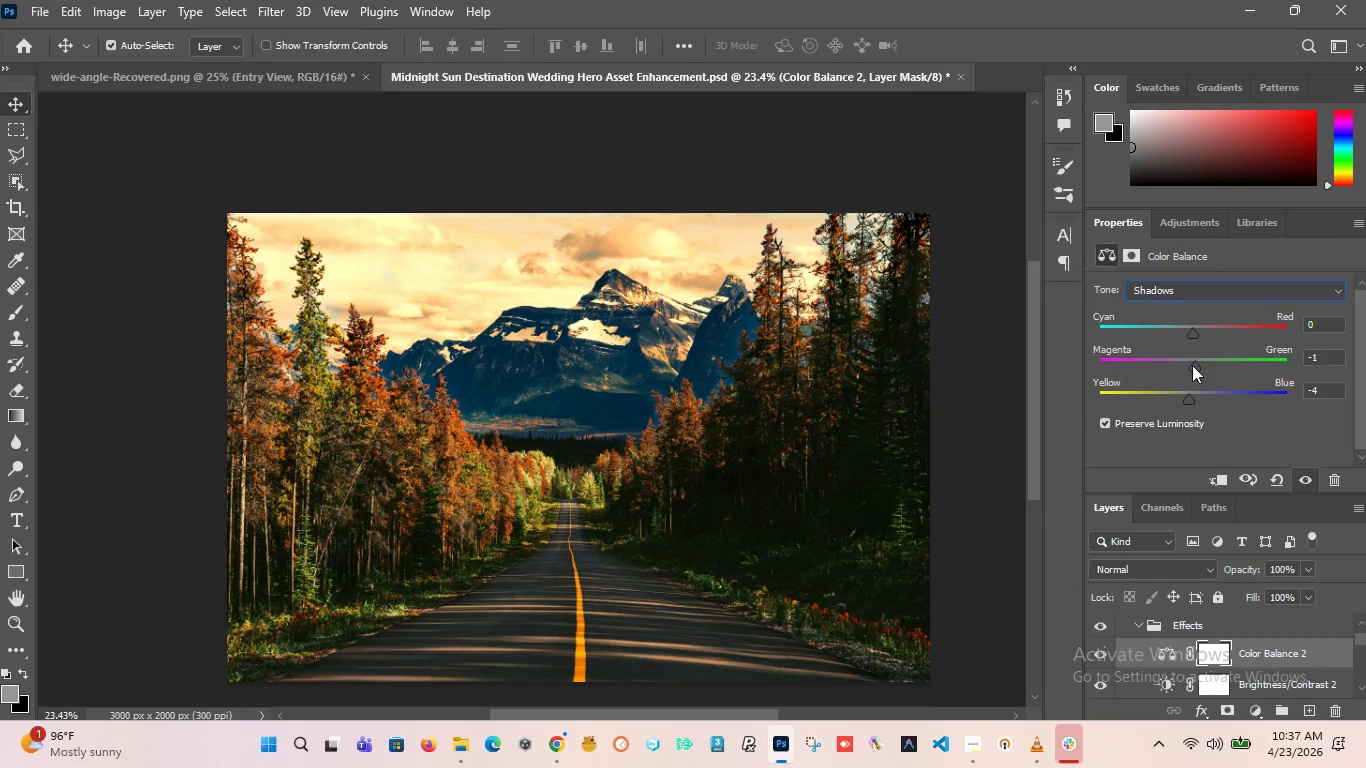 
key(Control+Z)
 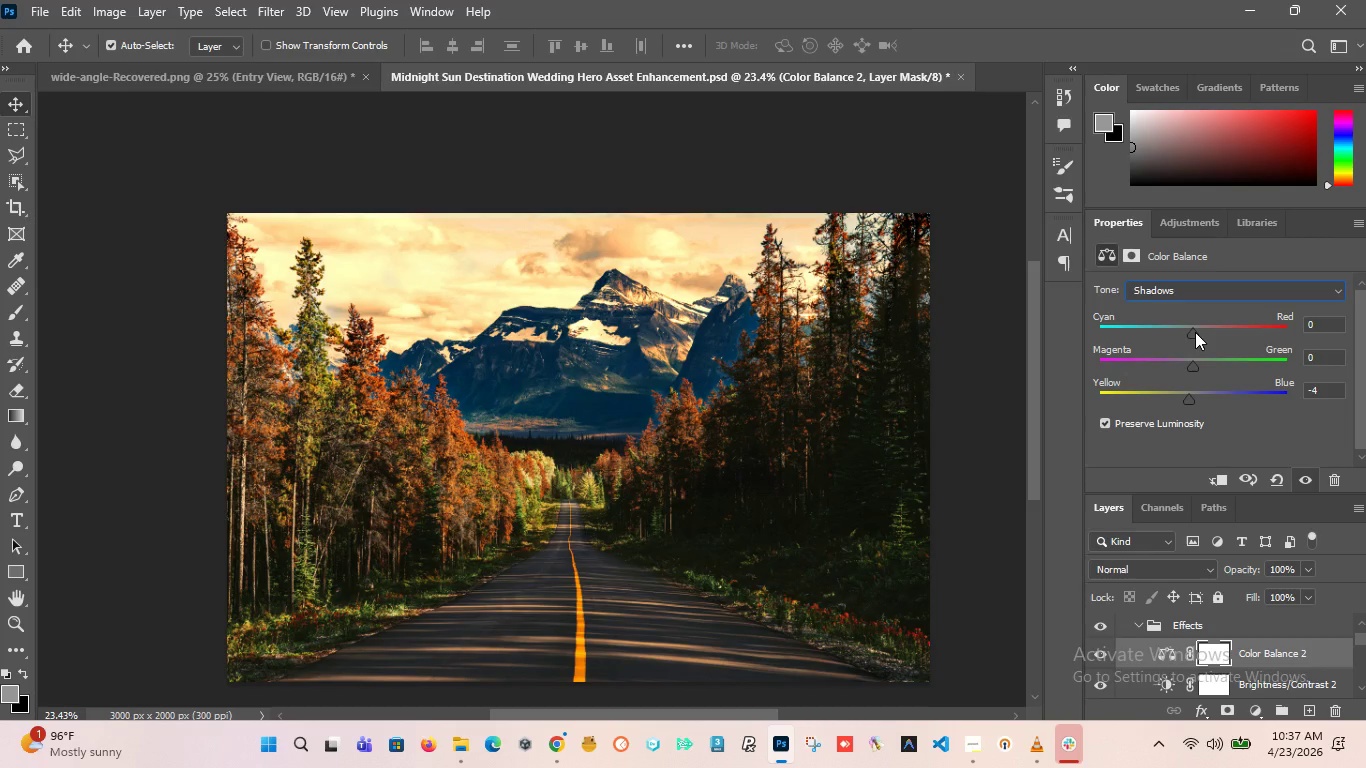 
left_click_drag(start_coordinate=[1195, 332], to_coordinate=[1190, 333])
 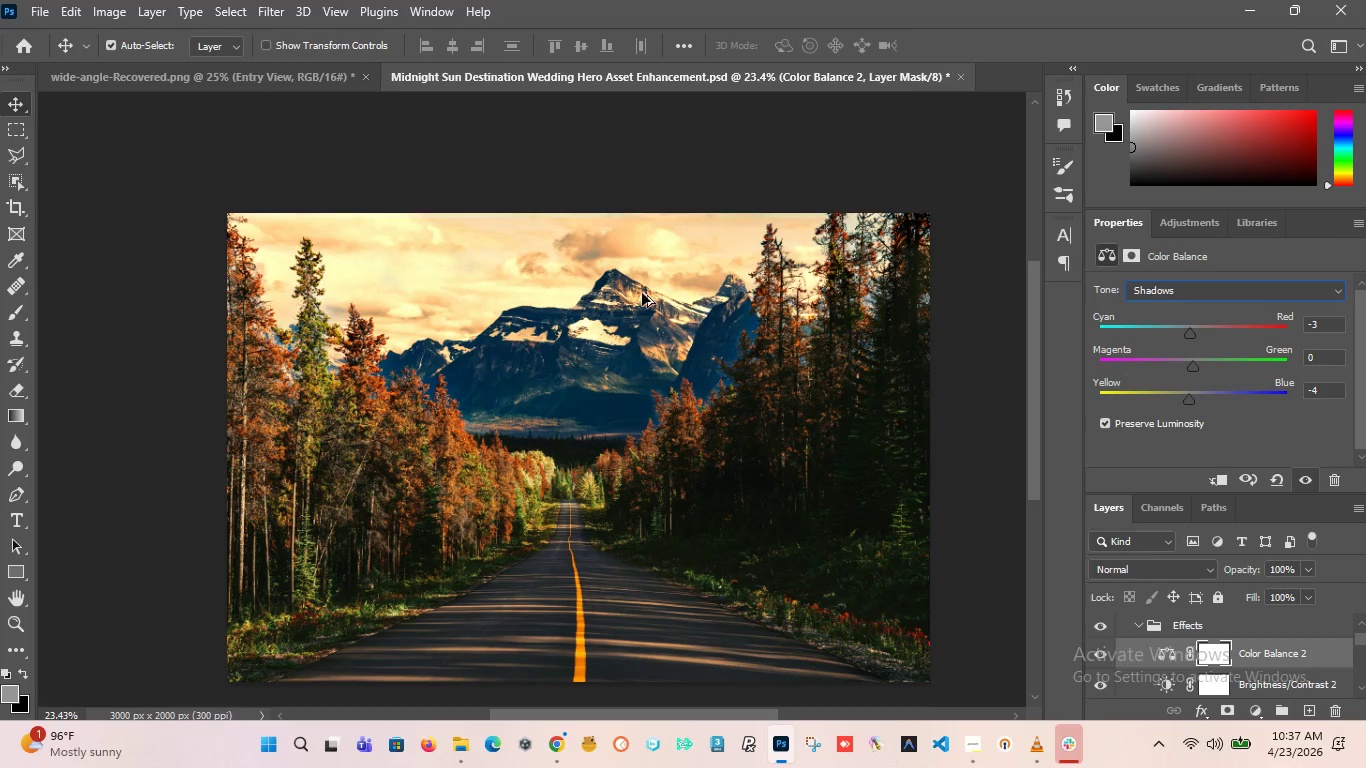 
hold_key(key=AltLeft, duration=0.75)
scroll: coordinate [615, 288], scroll_direction: down, amount: 7.0
 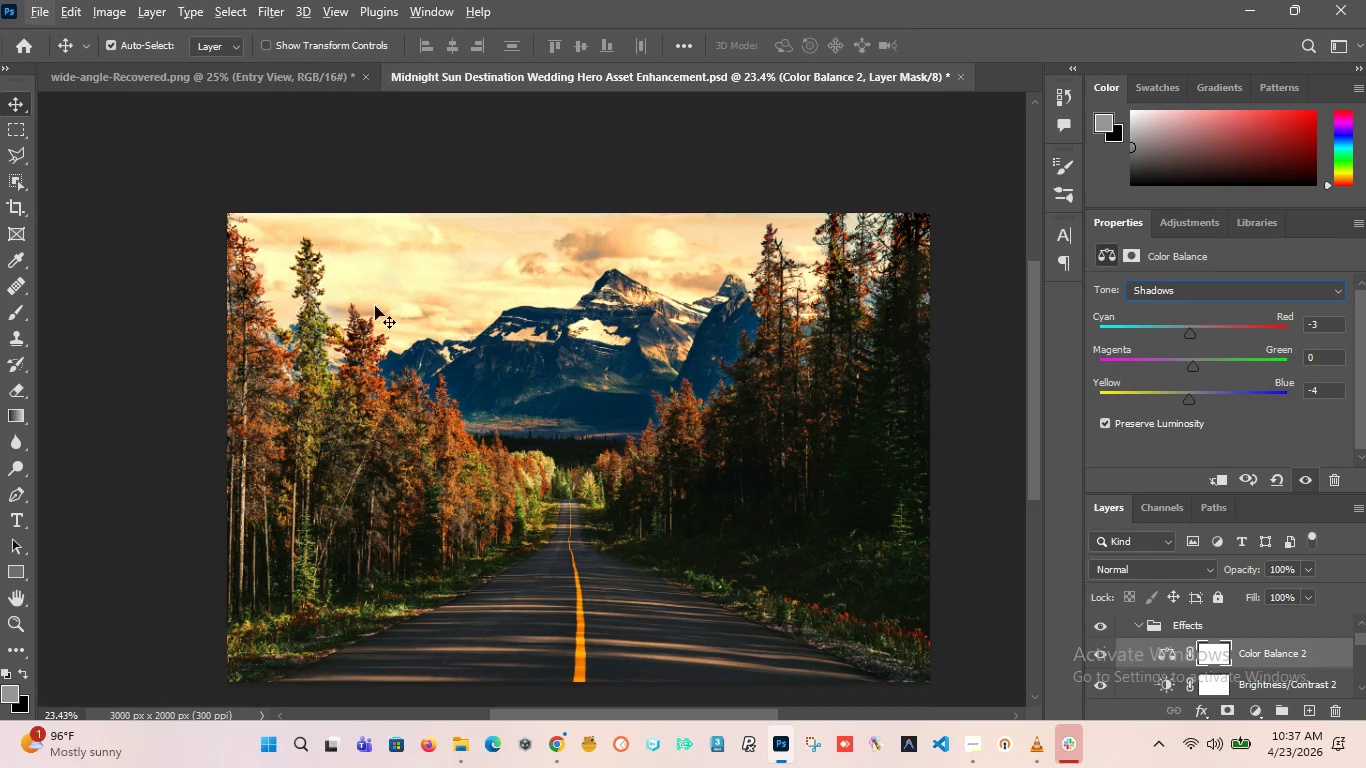 
hold_key(key=AltLeft, duration=0.58)
scroll: coordinate [530, 390], scroll_direction: down, amount: 6.0
 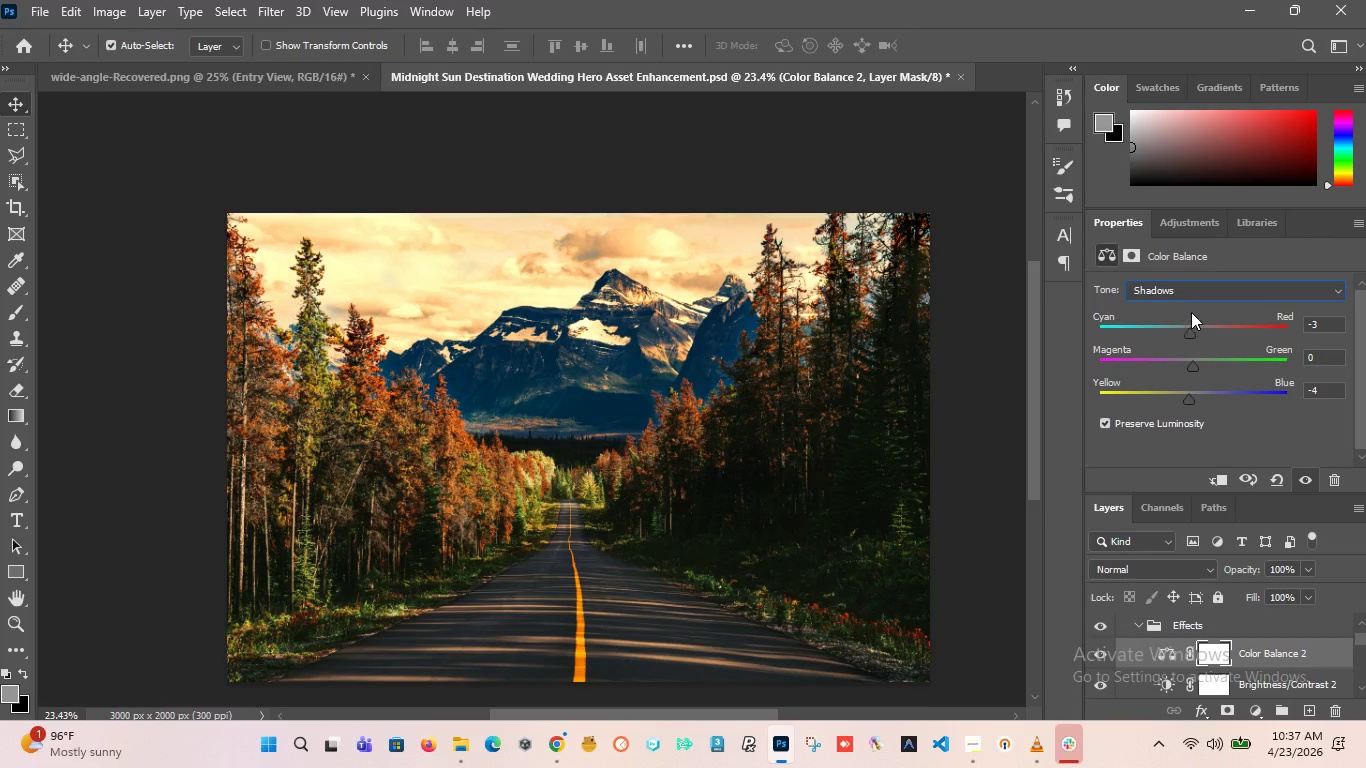 
left_click([1182, 294])
 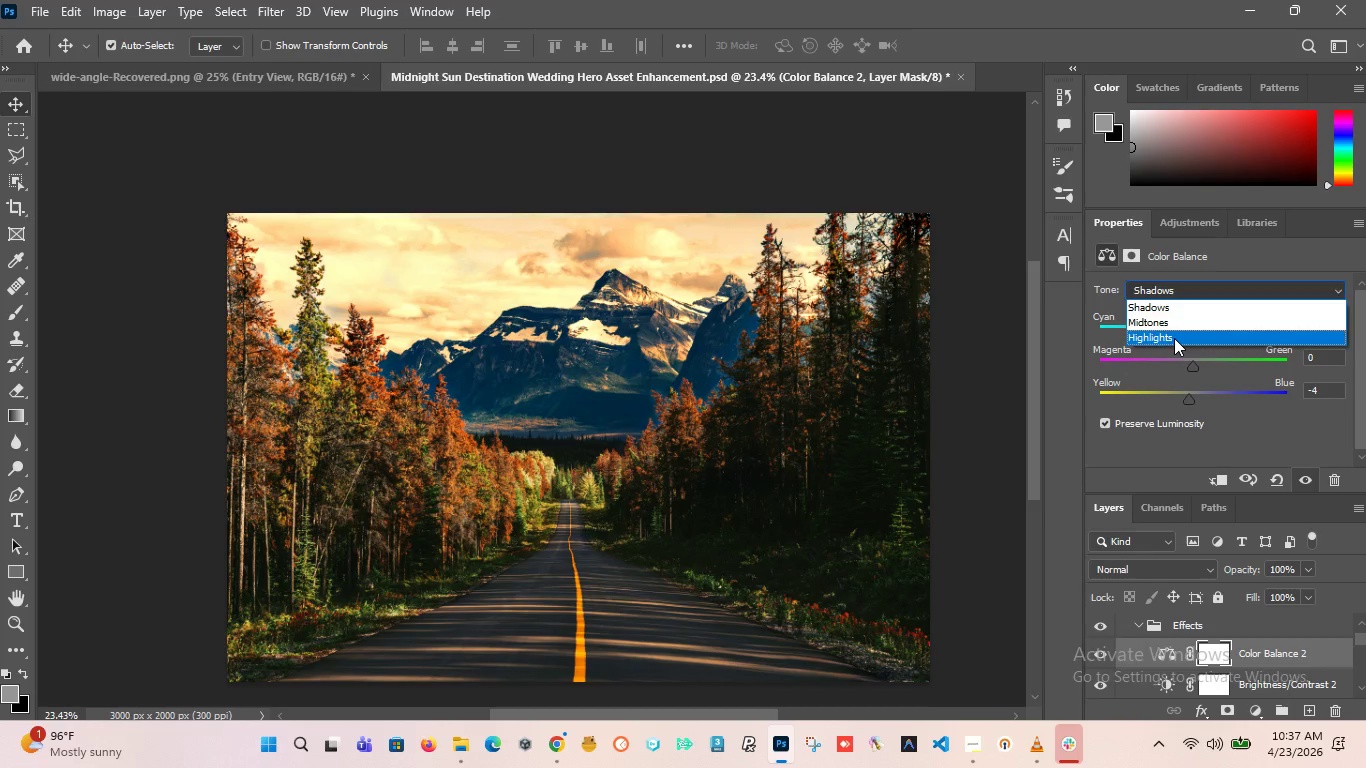 
left_click([1174, 338])
 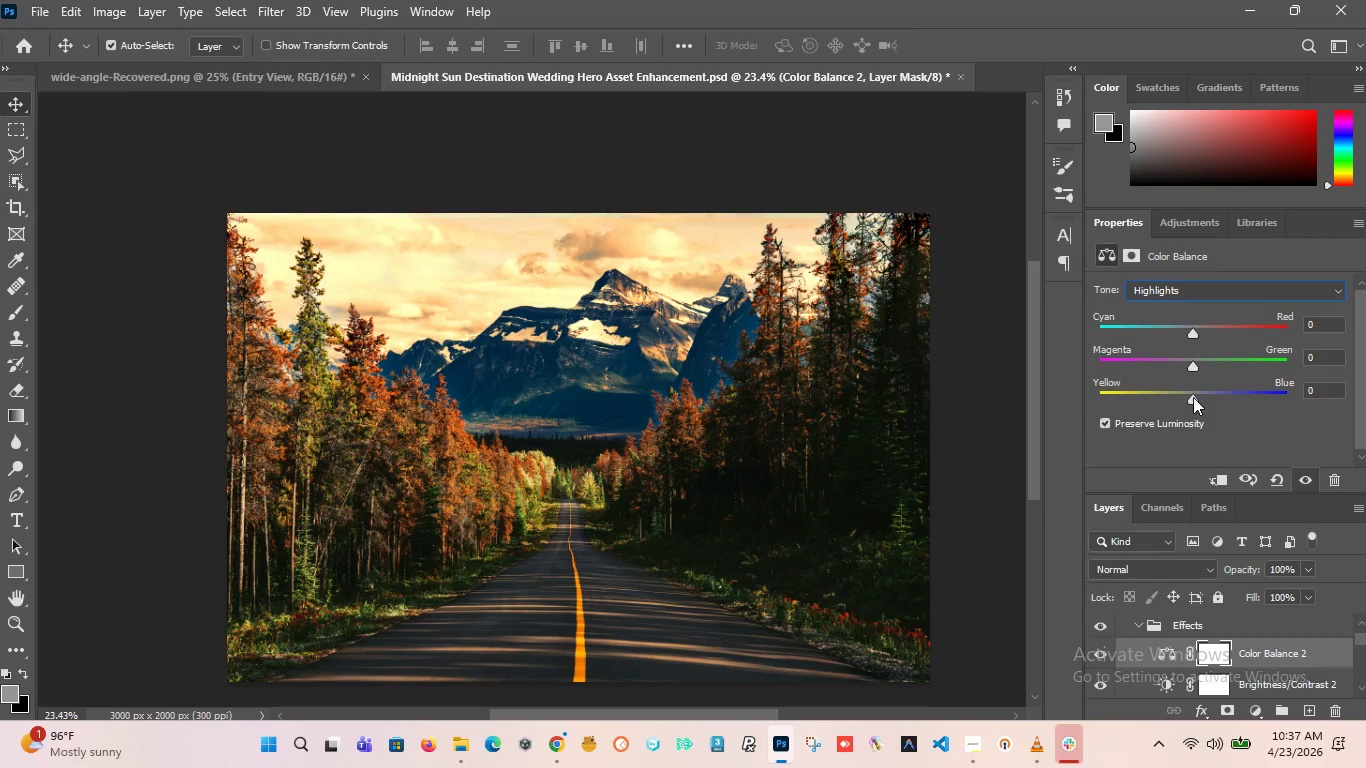 
left_click_drag(start_coordinate=[1194, 399], to_coordinate=[1189, 402])
 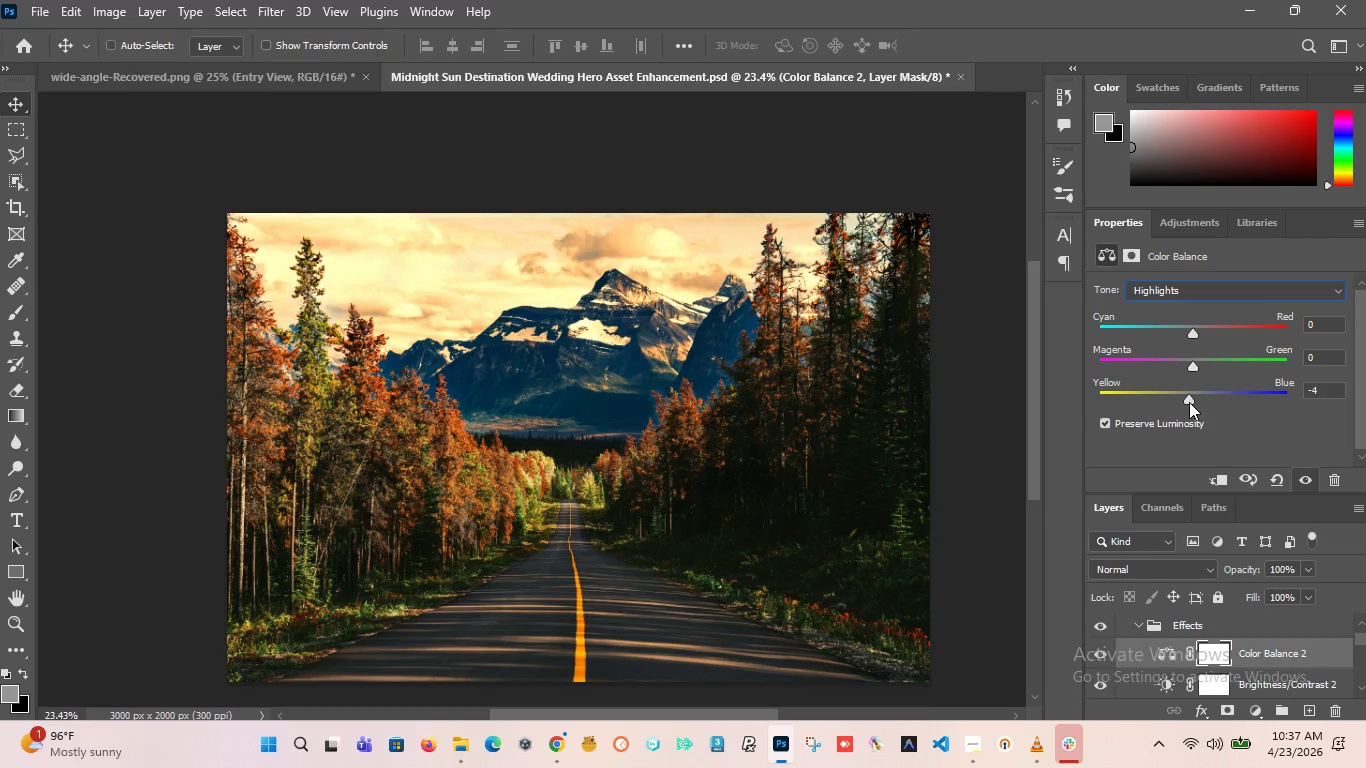 
key(Control+Z)
 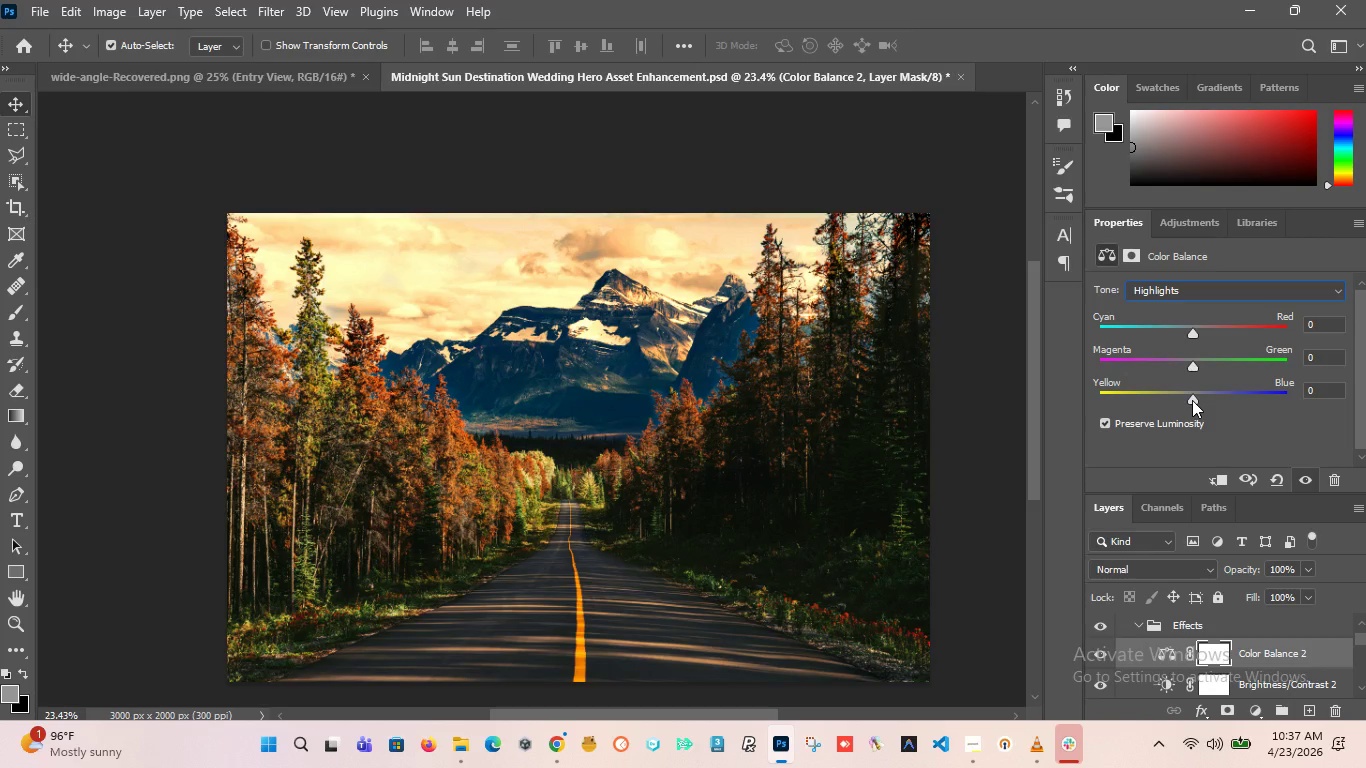 
left_click_drag(start_coordinate=[1192, 400], to_coordinate=[1187, 400])
 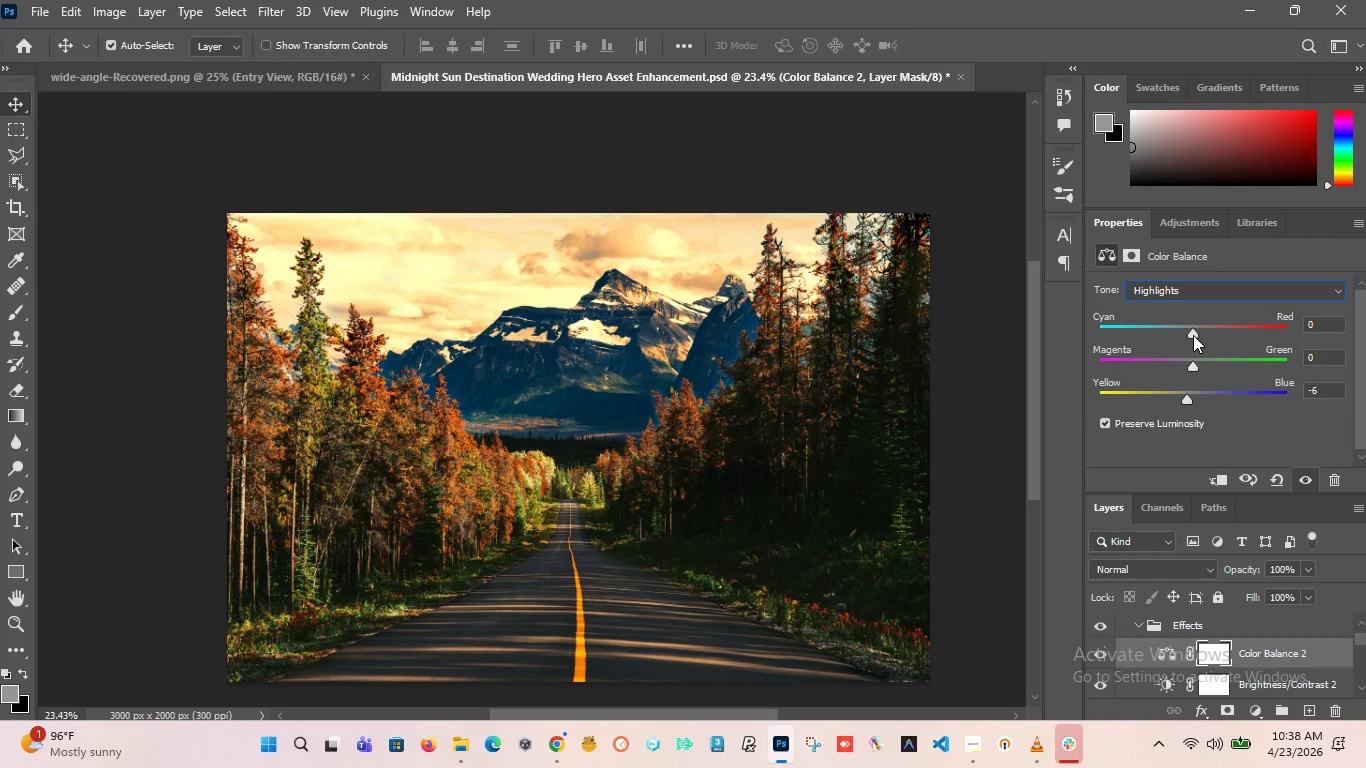 
left_click_drag(start_coordinate=[1193, 335], to_coordinate=[1180, 348])
 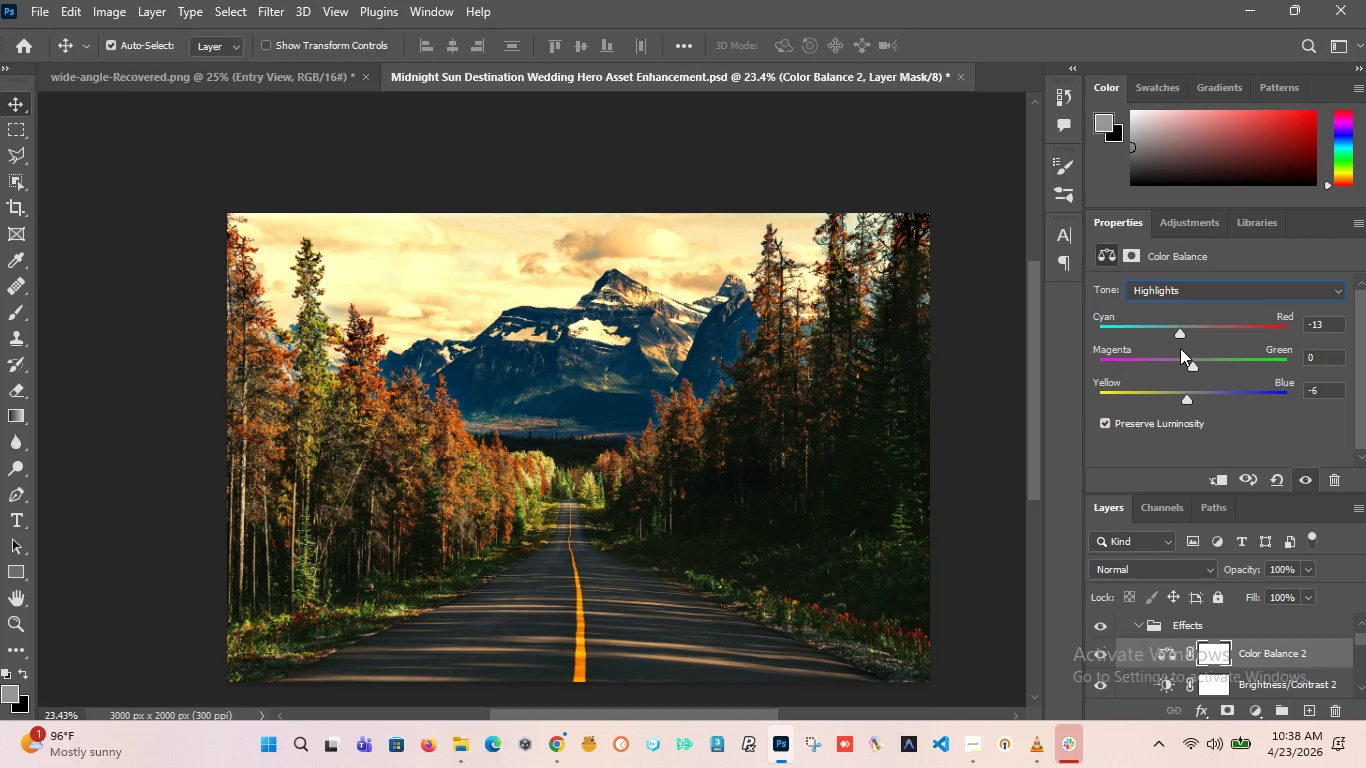 
key(Control+Z)
 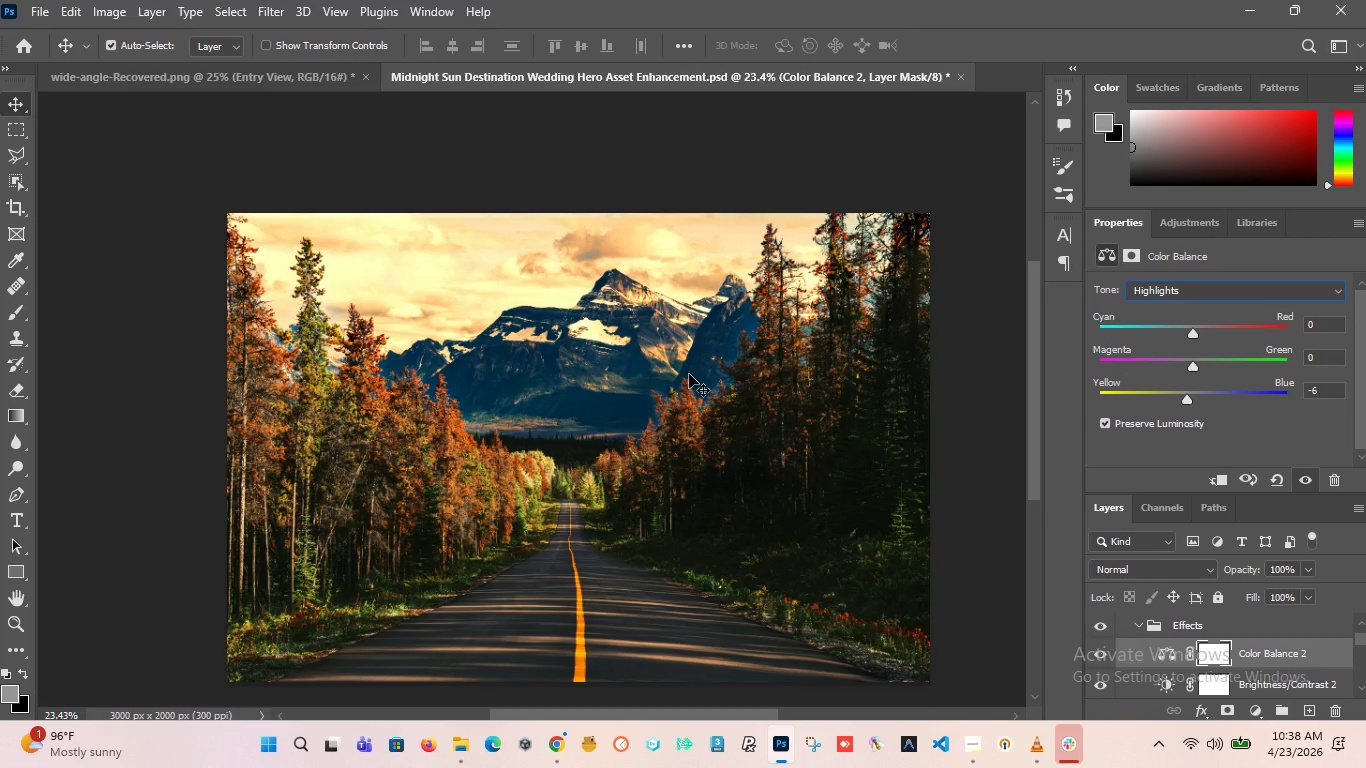 
hold_key(key=AltLeft, duration=0.47)
scroll: coordinate [689, 374], scroll_direction: down, amount: 6.0
 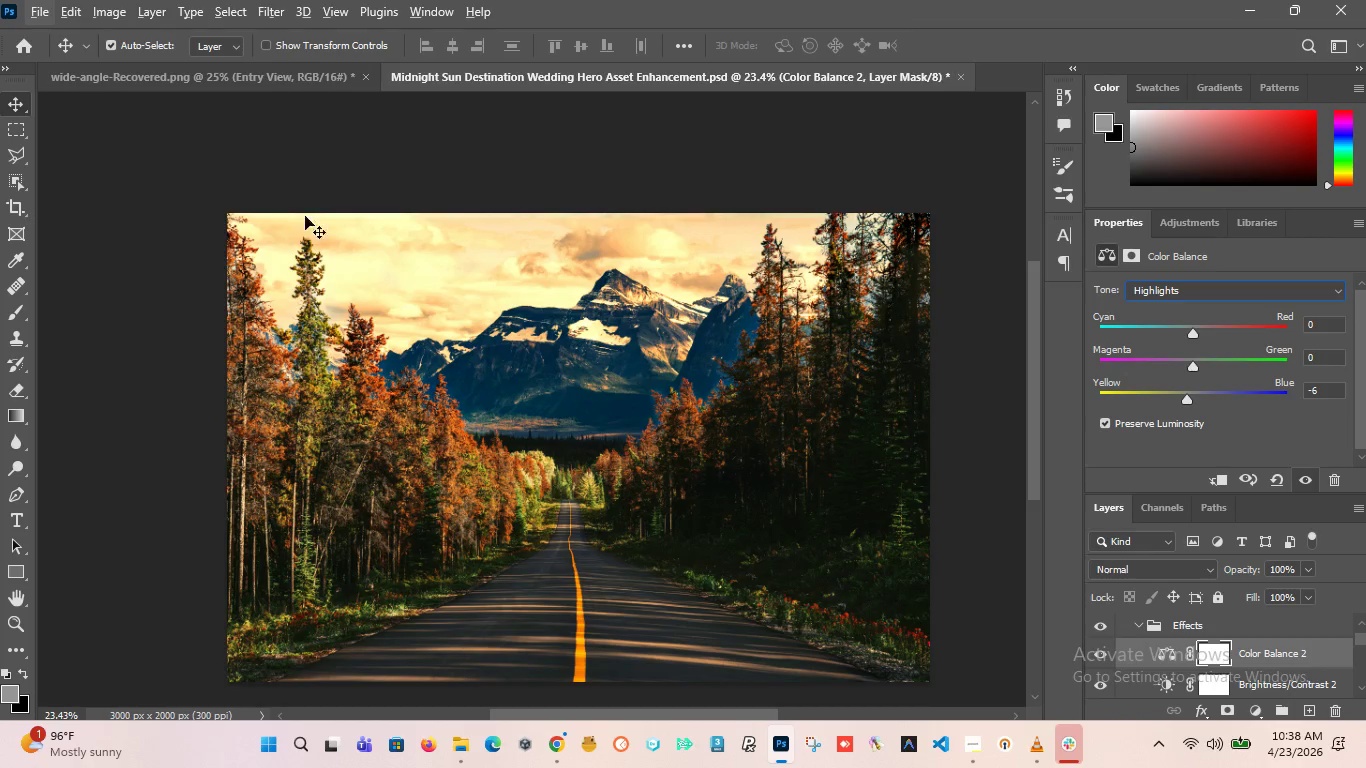 
left_click([336, 226])
 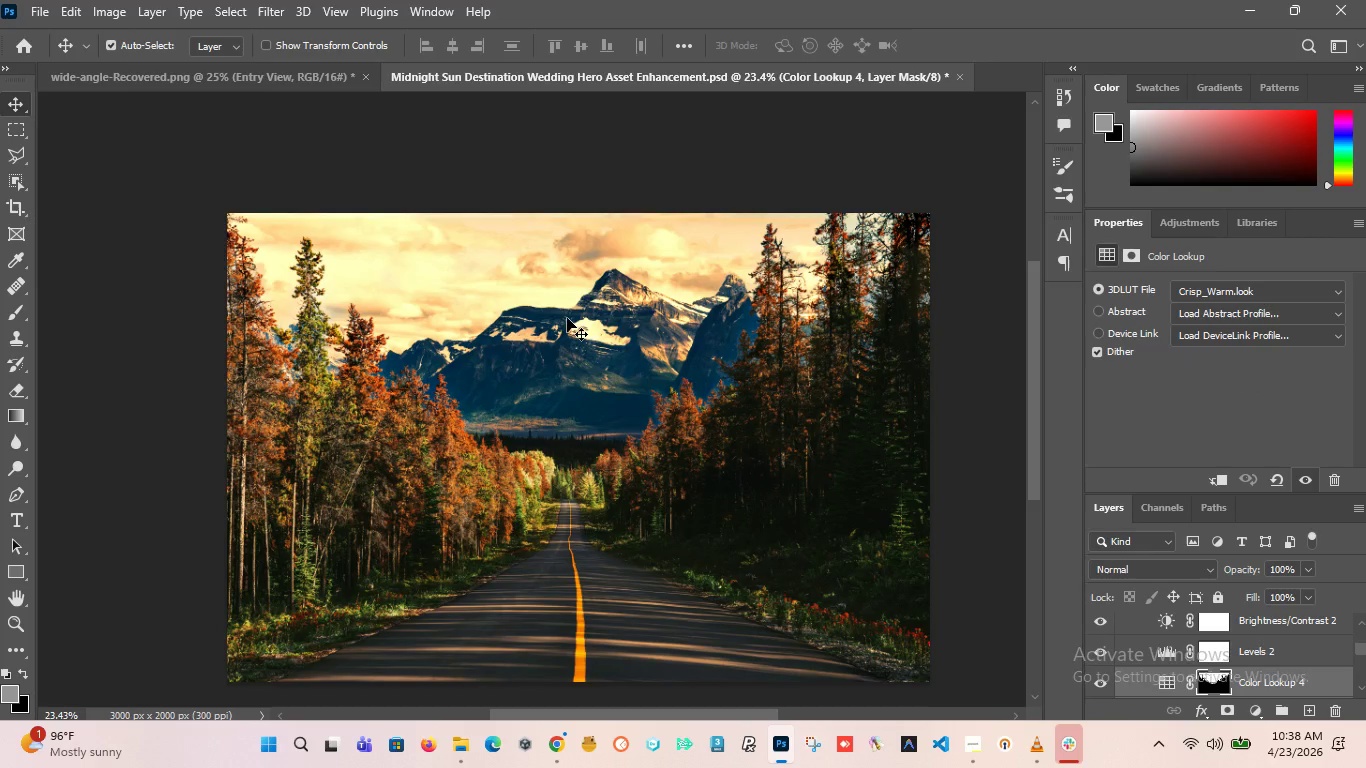 
hold_key(key=AltLeft, duration=1.67)
scroll: coordinate [456, 334], scroll_direction: down, amount: 4.0
 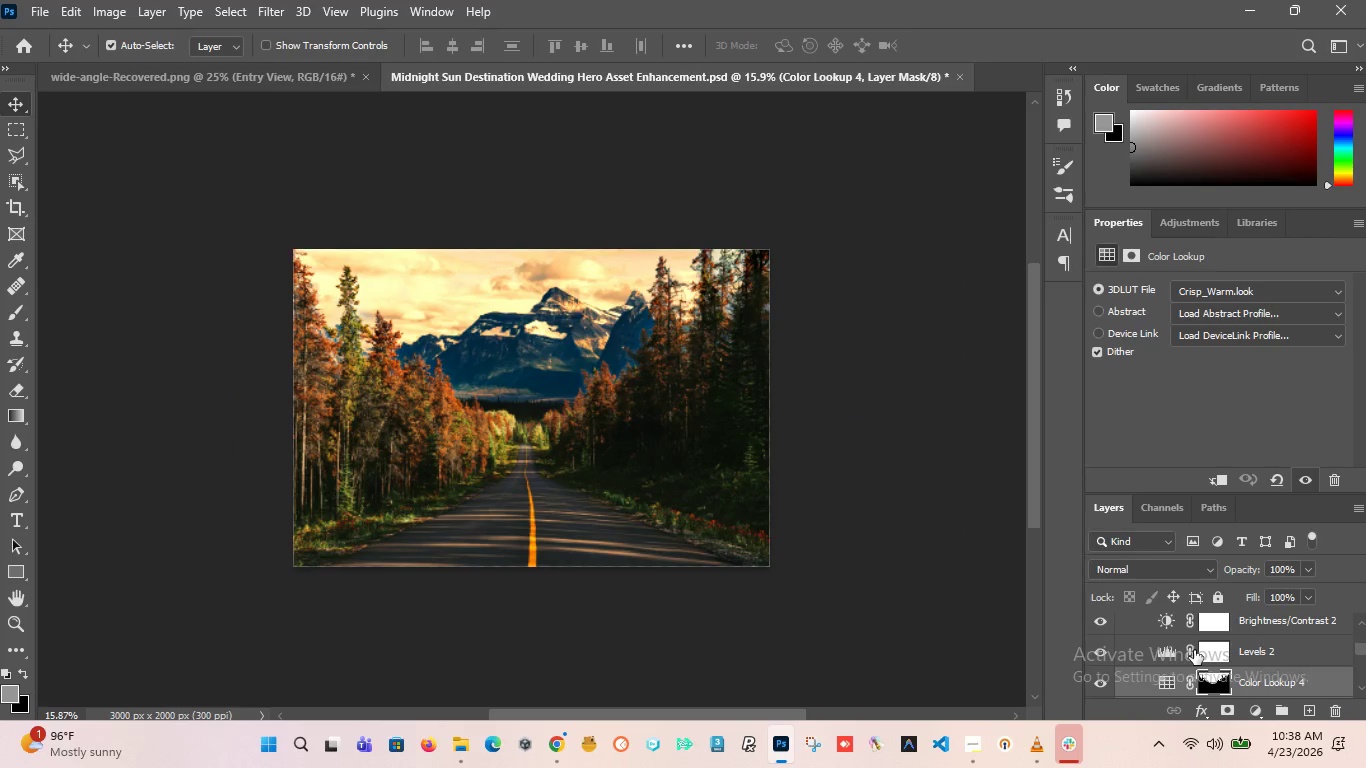 
scroll: coordinate [1193, 651], scroll_direction: up, amount: 7.0
 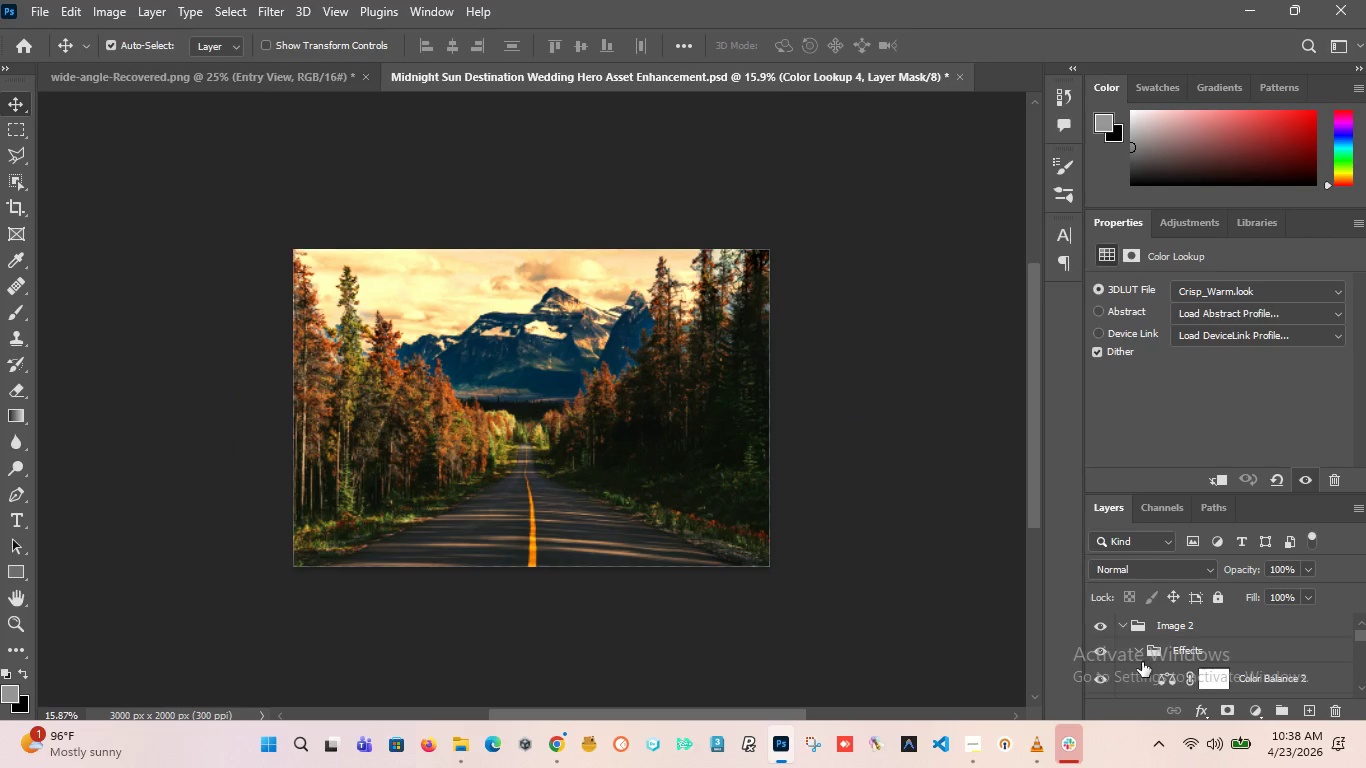 
scroll: coordinate [1141, 662], scroll_direction: down, amount: 1.0
 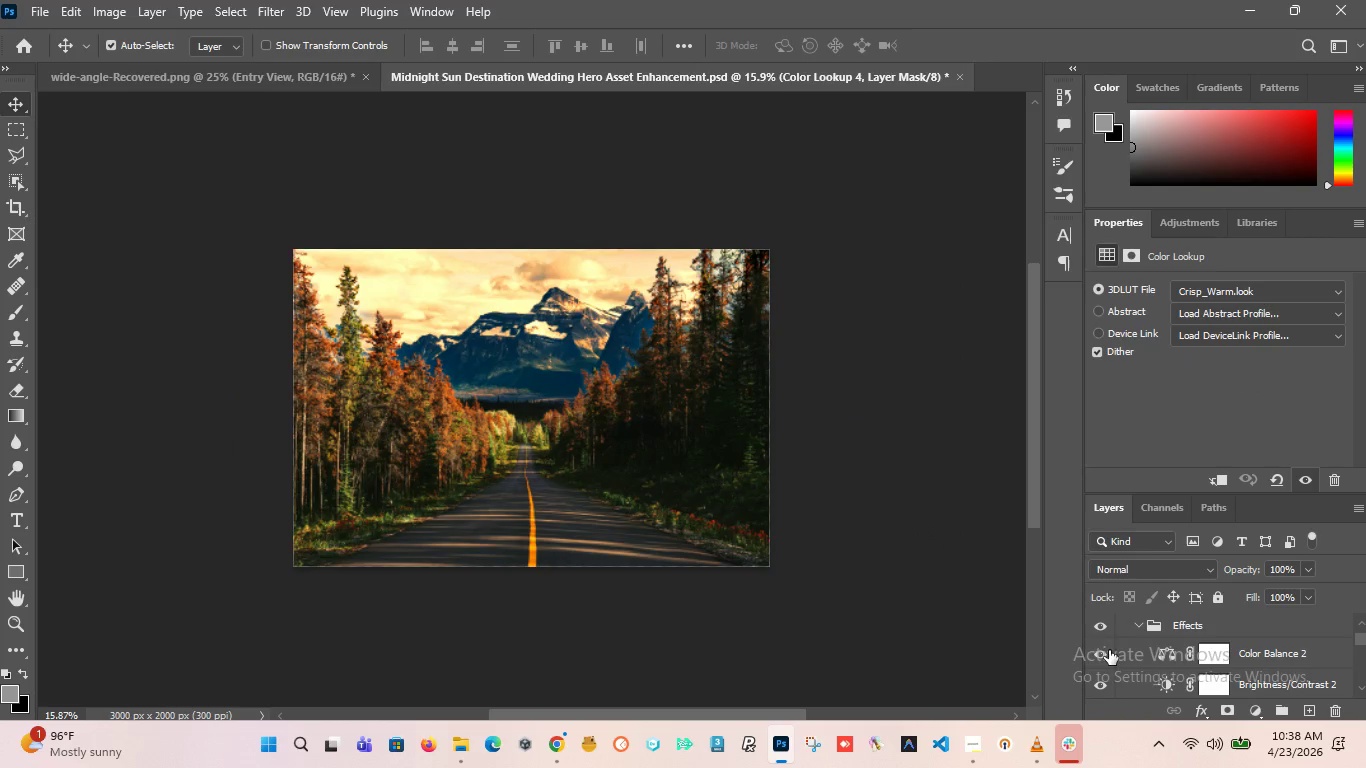 
left_click([1103, 650])
 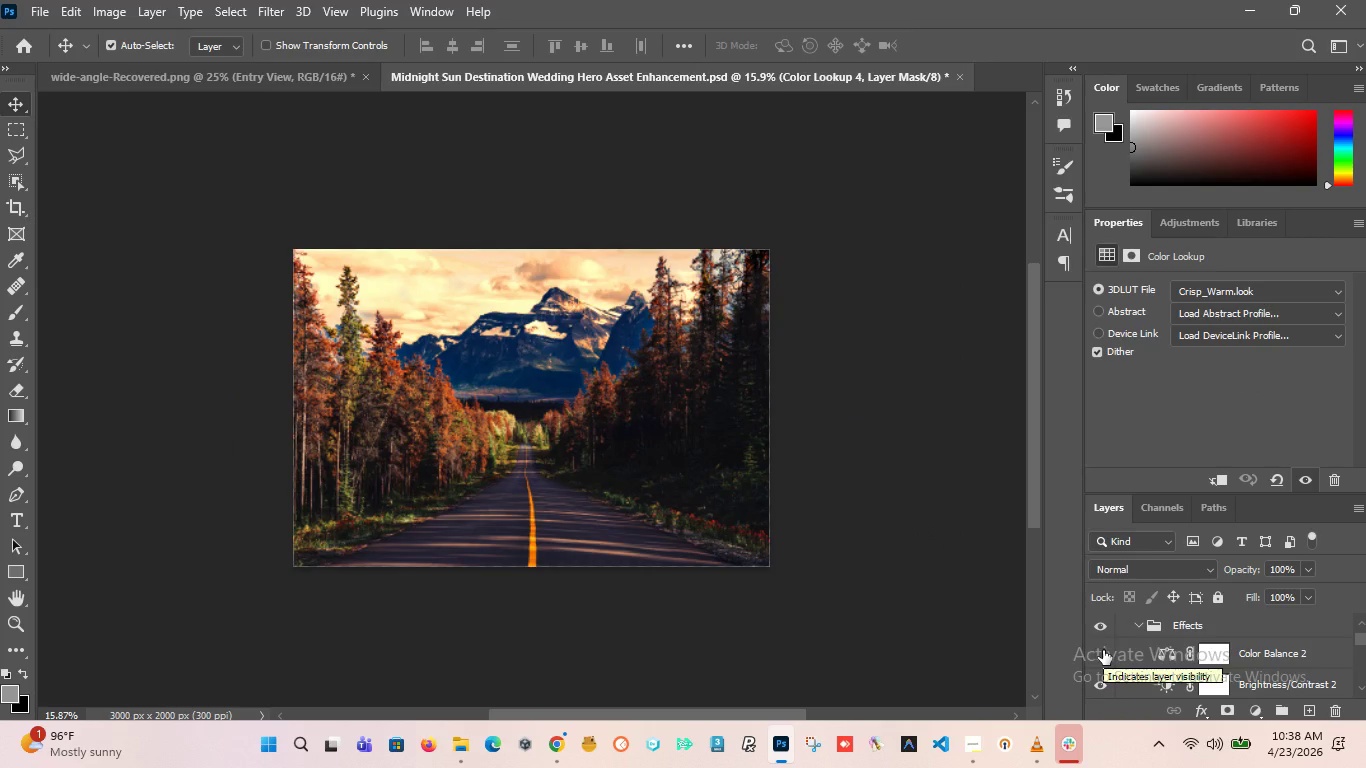 
left_click([1103, 650])
 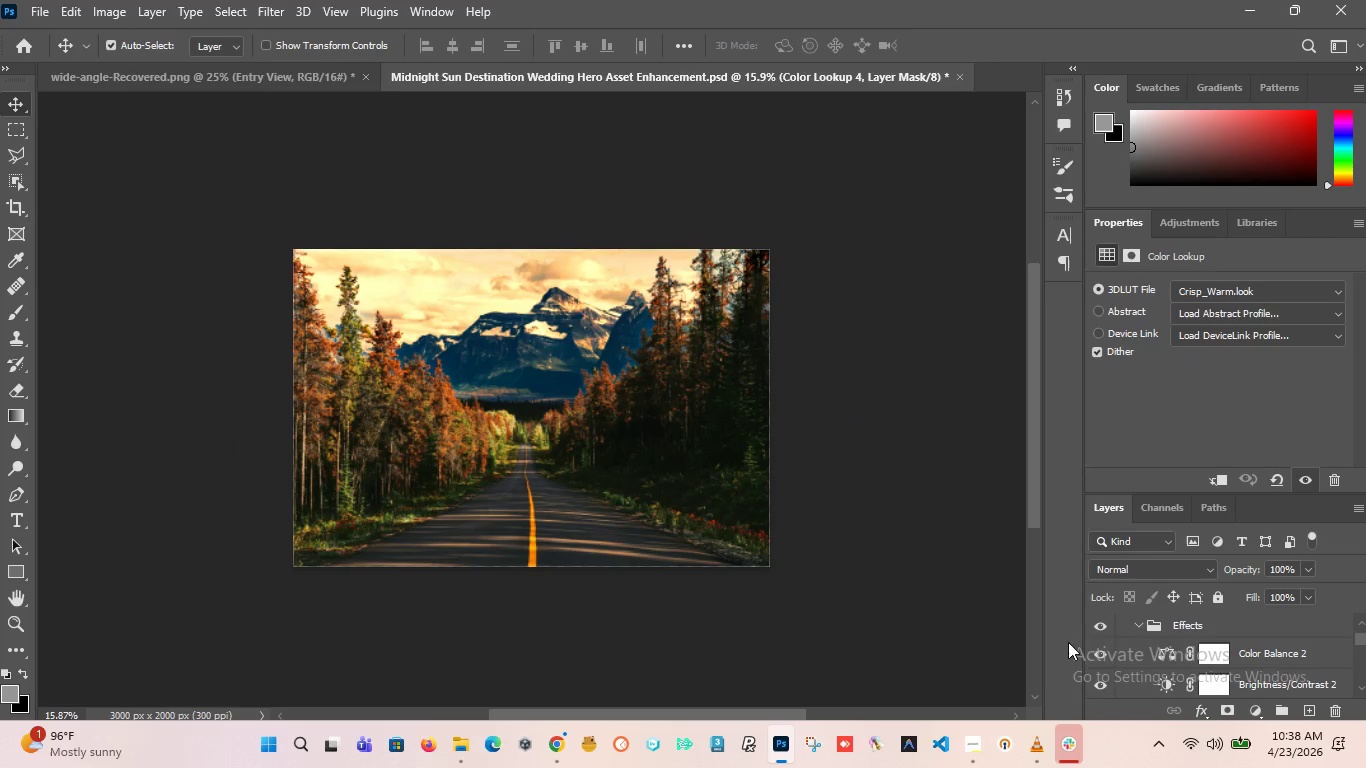 
hold_key(key=AltLeft, duration=2.42)
scroll: coordinate [592, 397], scroll_direction: up, amount: 4.0
 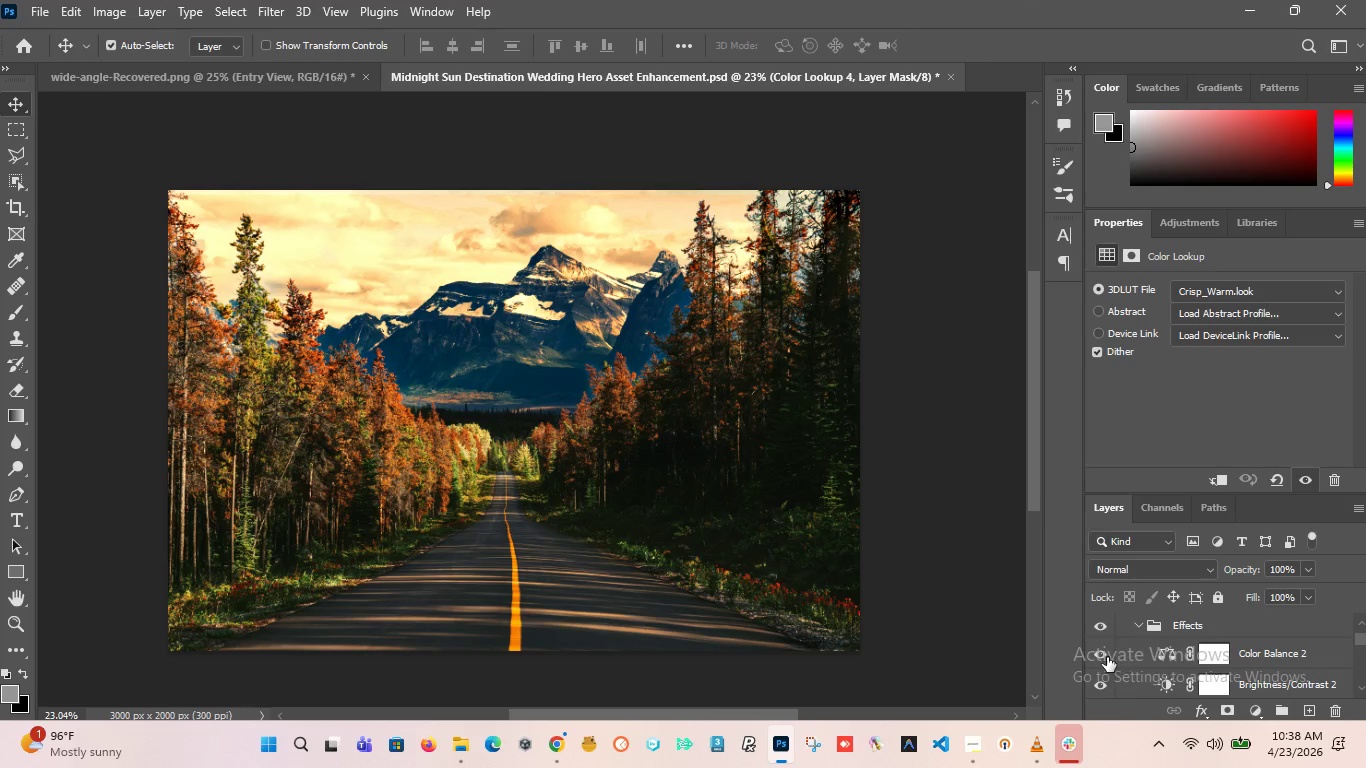 
left_click([1104, 656])
 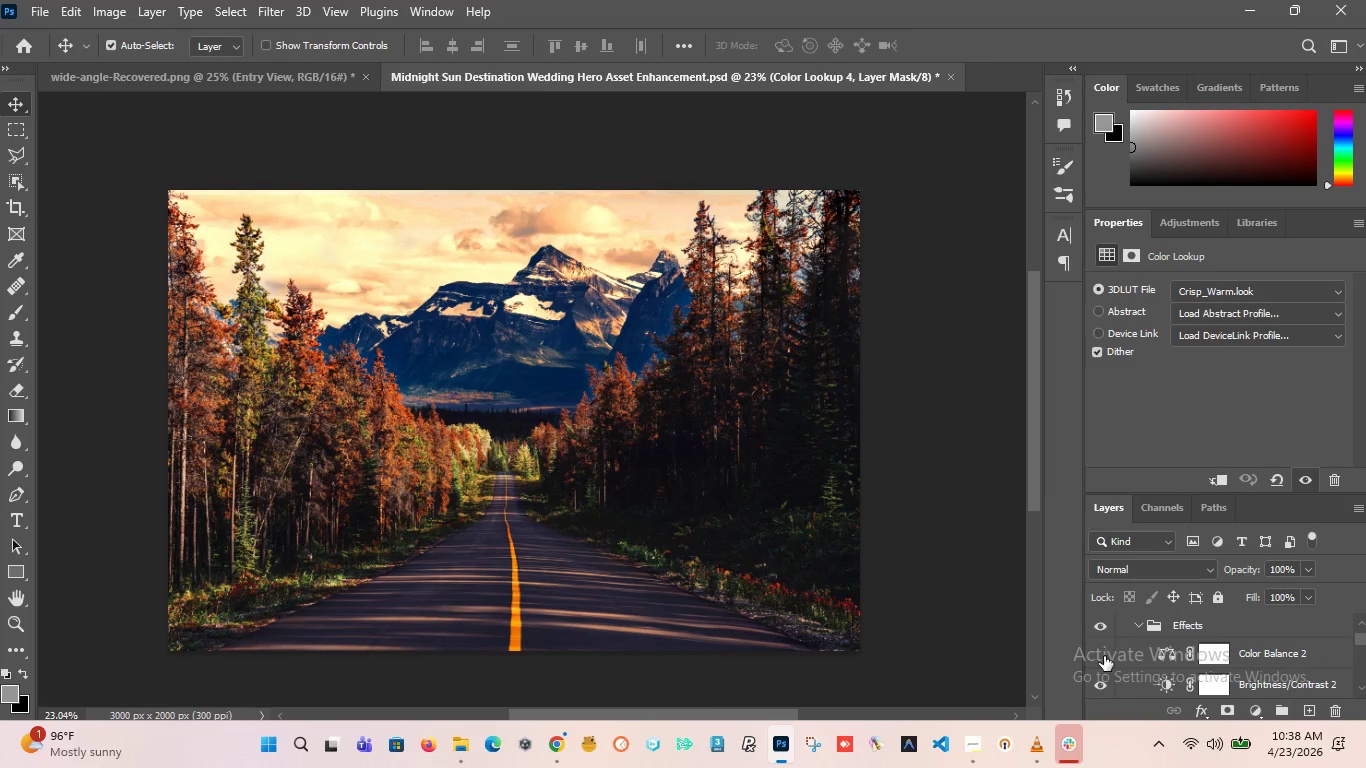 
left_click([1104, 656])
 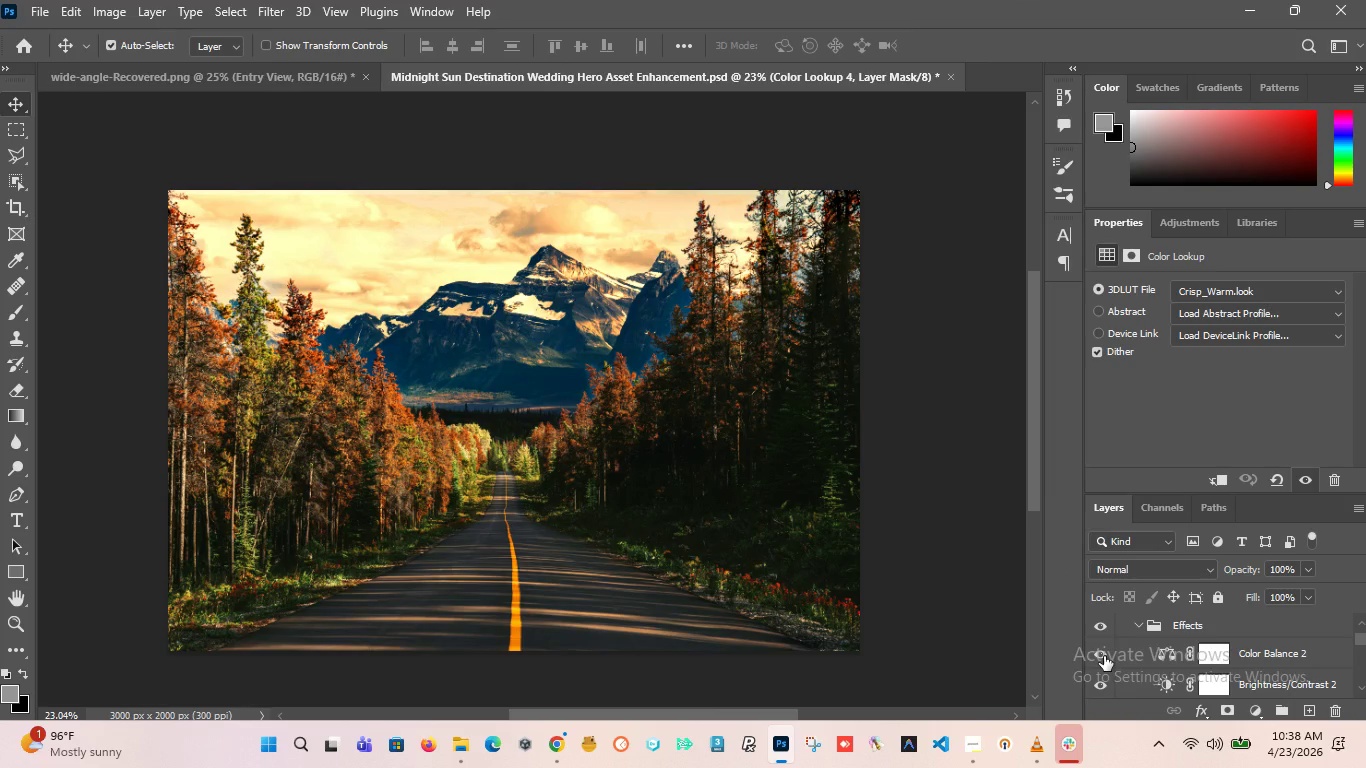 
left_click([1104, 656])
 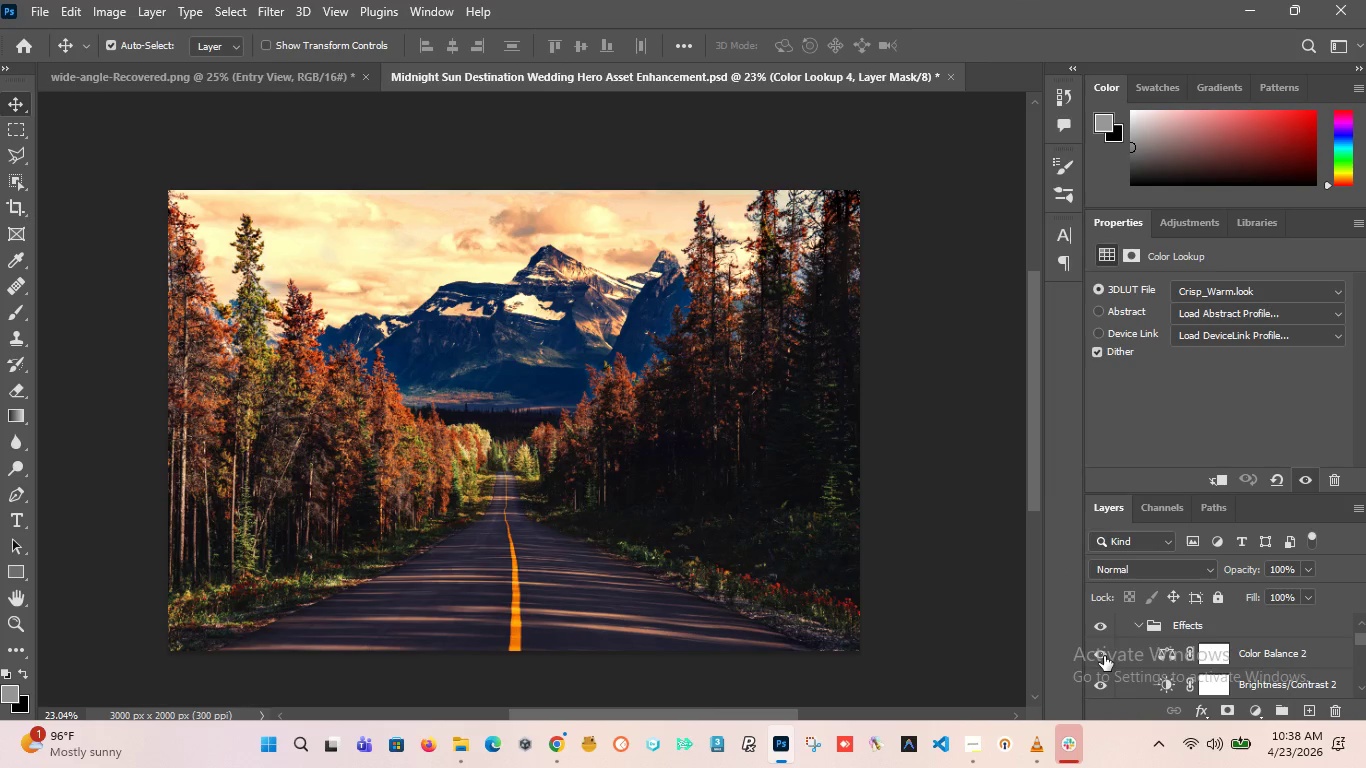 
left_click([1104, 656])
 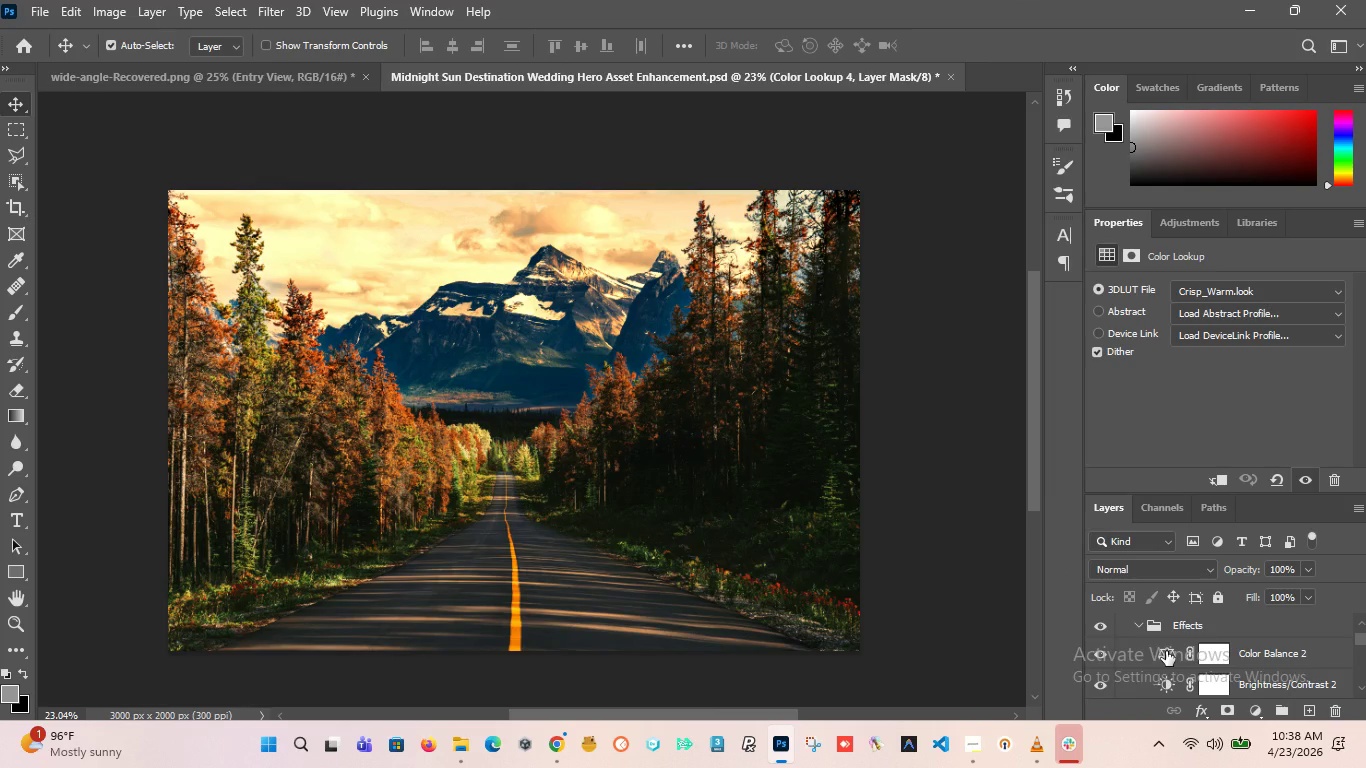 
left_click([1166, 651])
 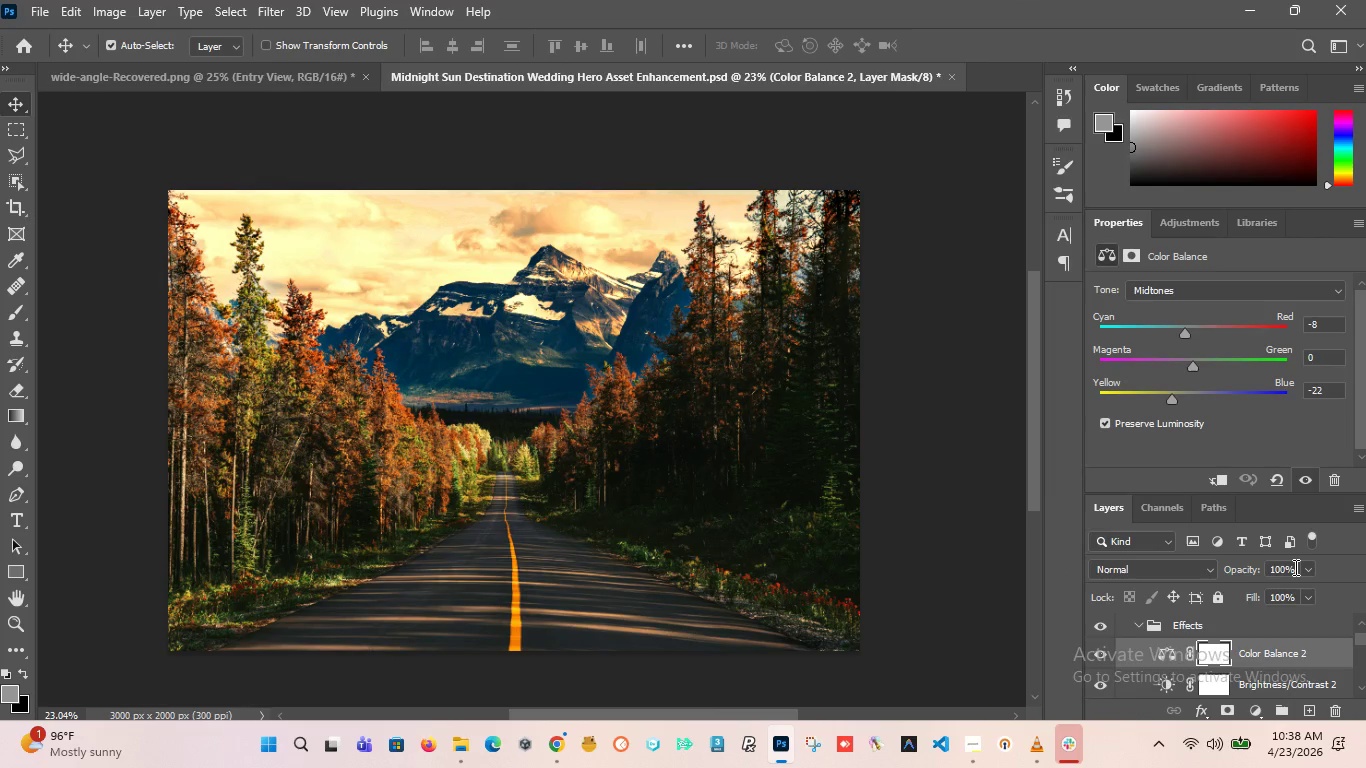 
left_click_drag(start_coordinate=[1294, 567], to_coordinate=[1250, 567])
 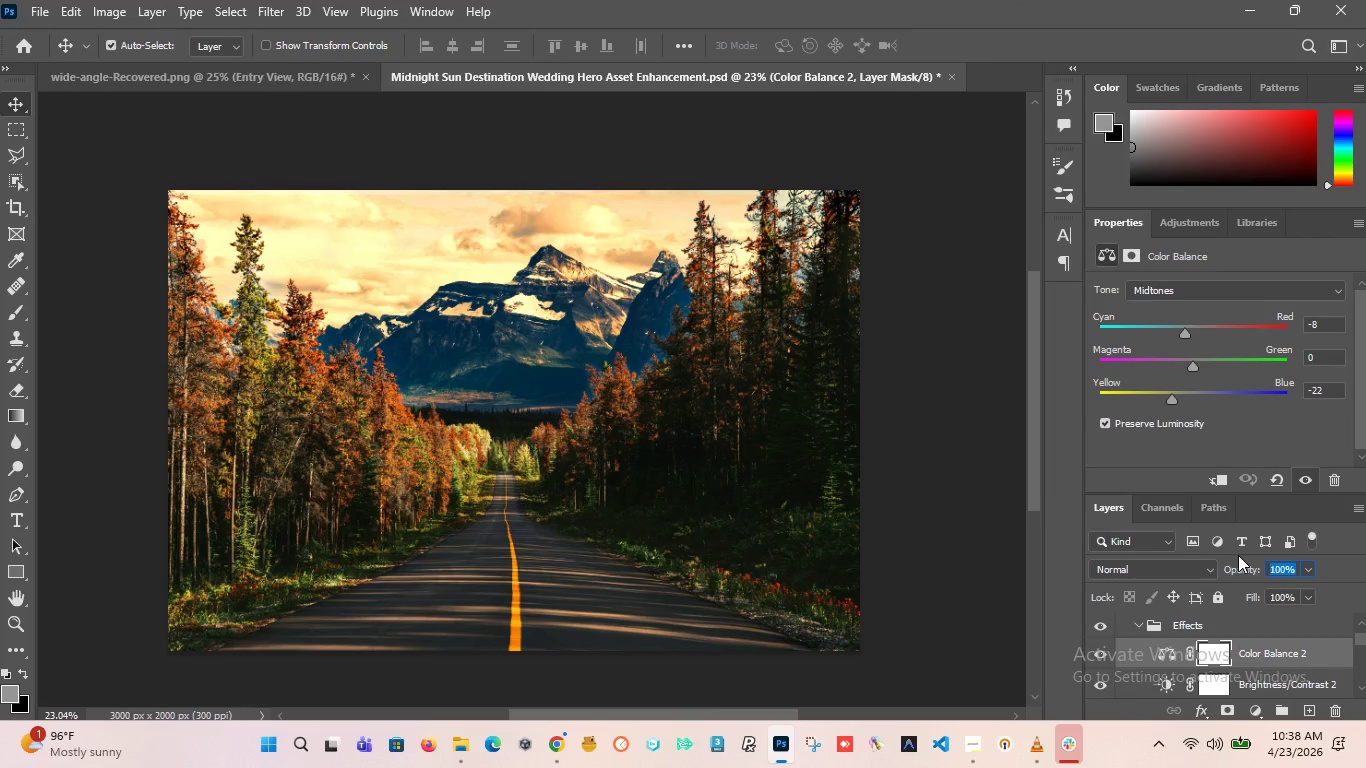 
type(90)
 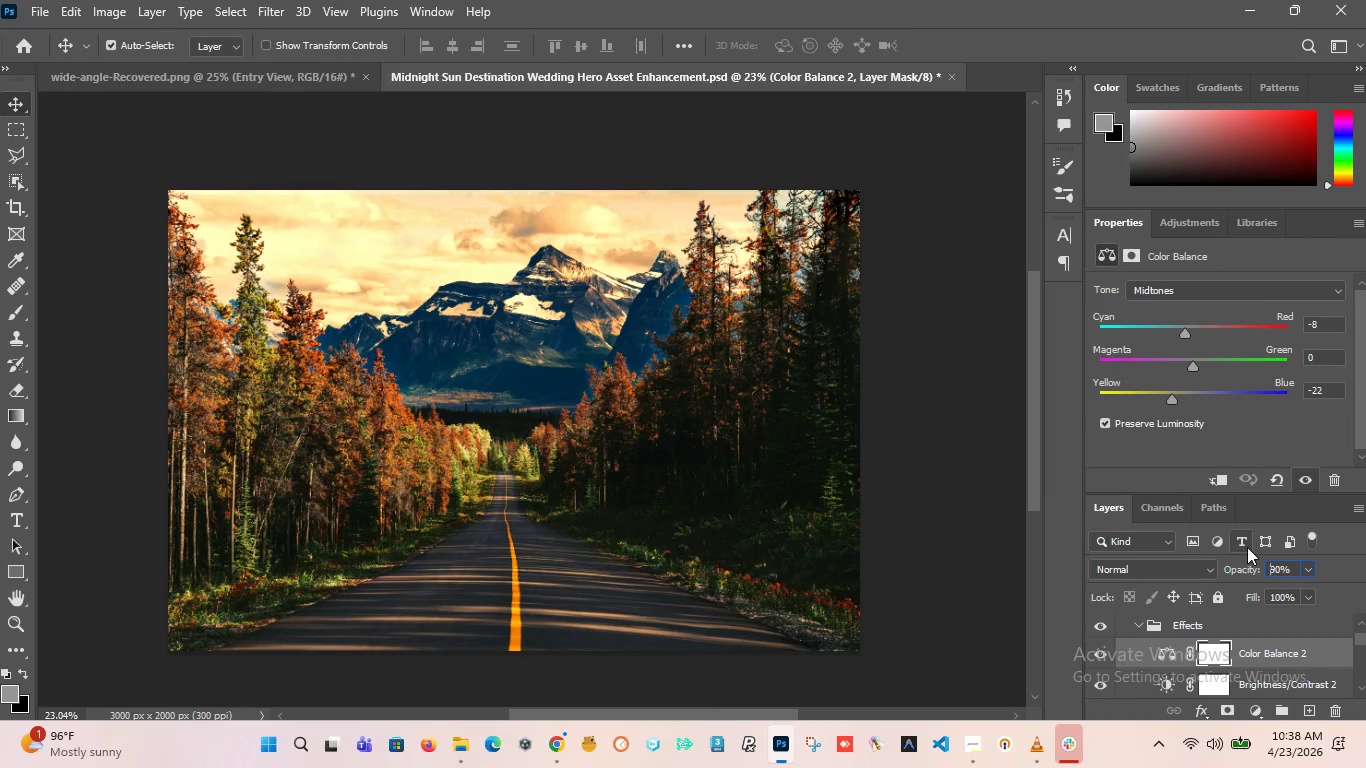 
key(Enter)
 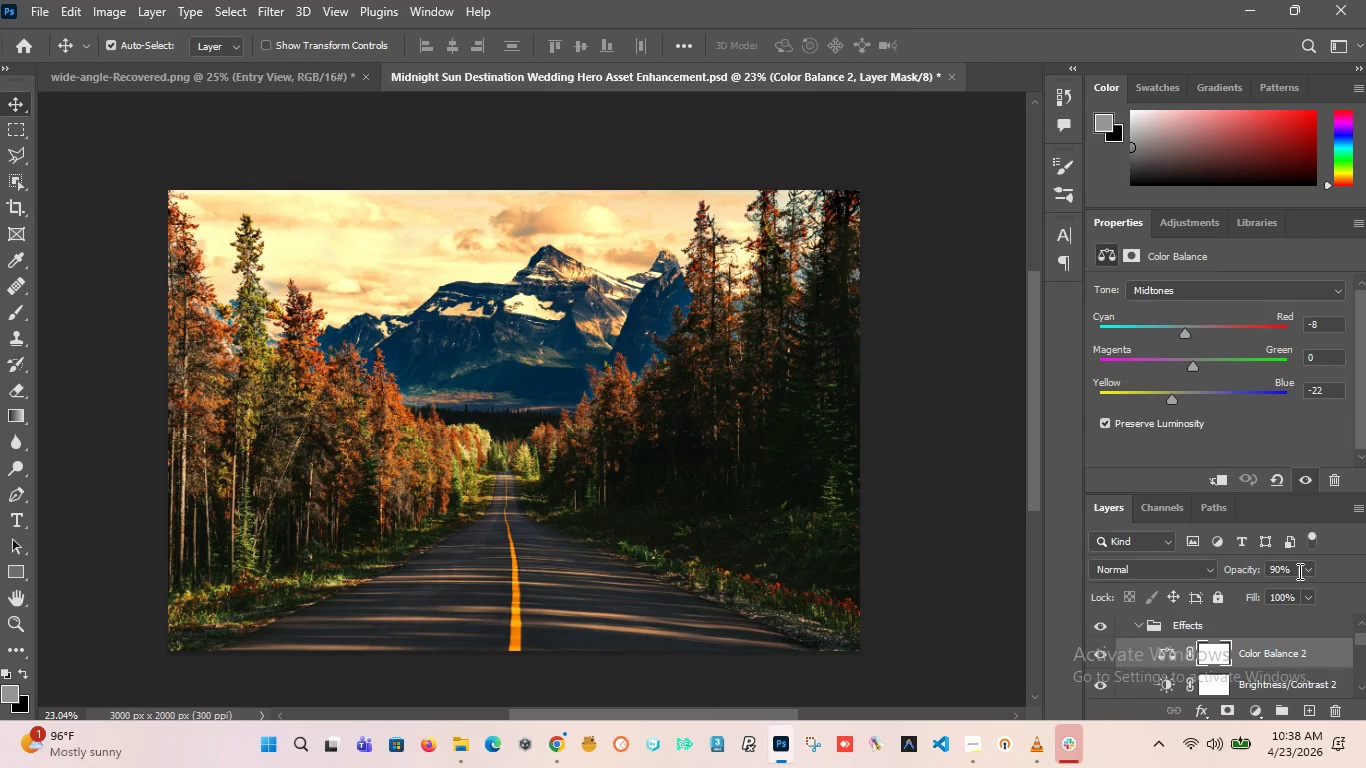 
left_click_drag(start_coordinate=[1294, 572], to_coordinate=[1176, 563])
 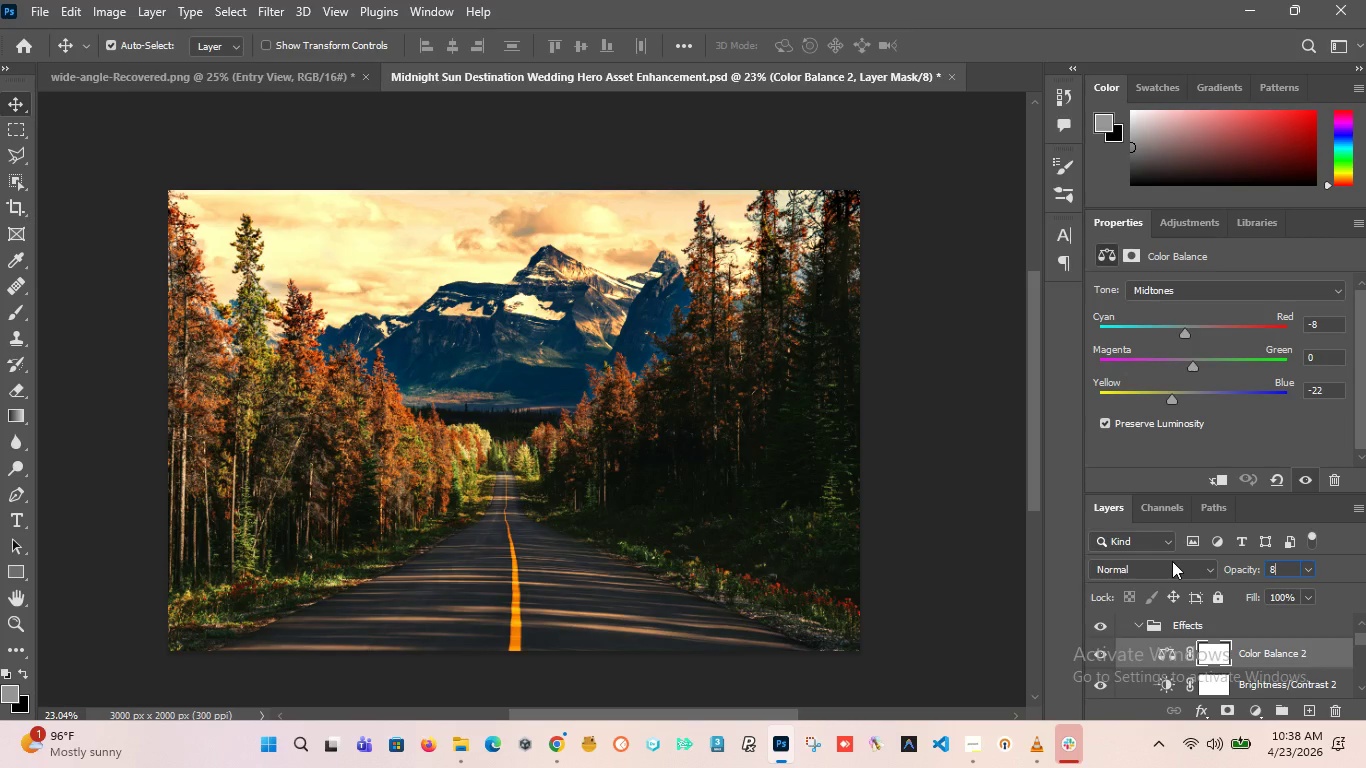 
type(80)
 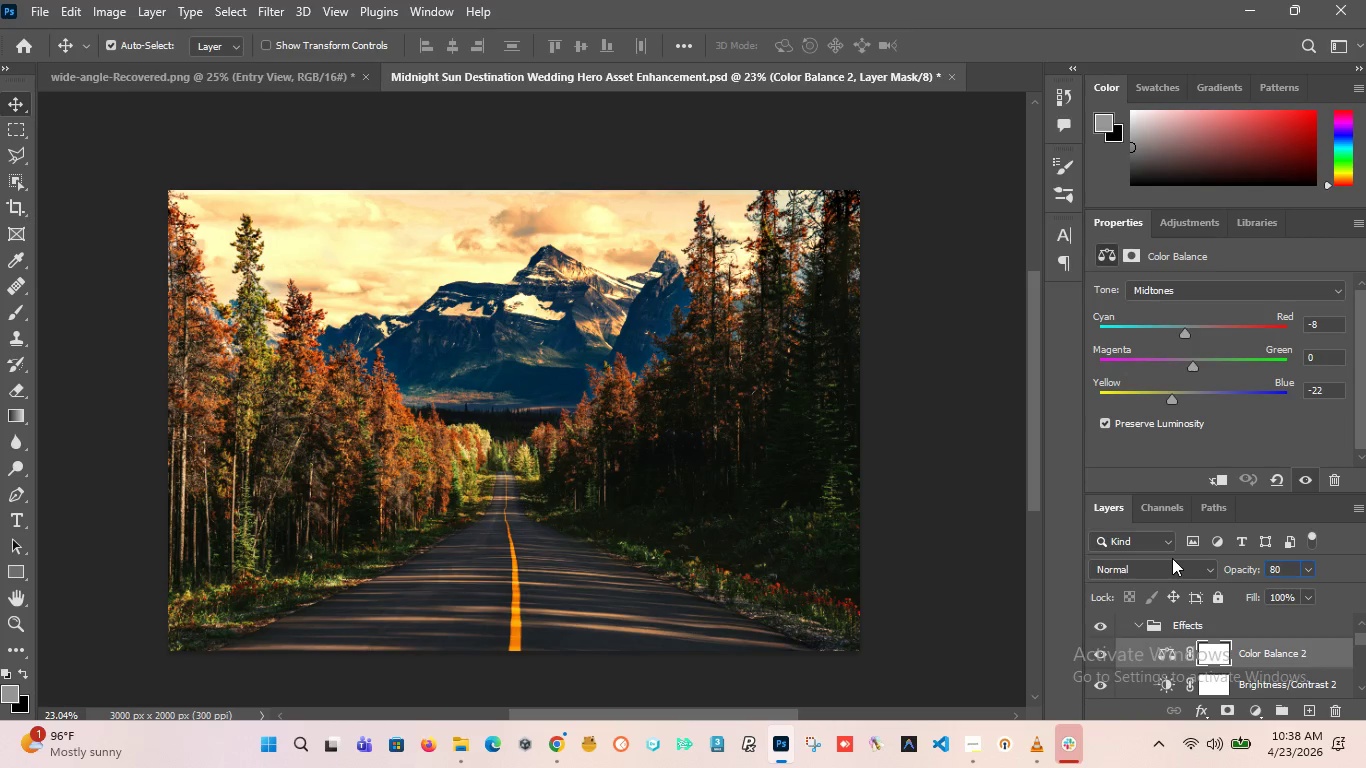 
key(Enter)
 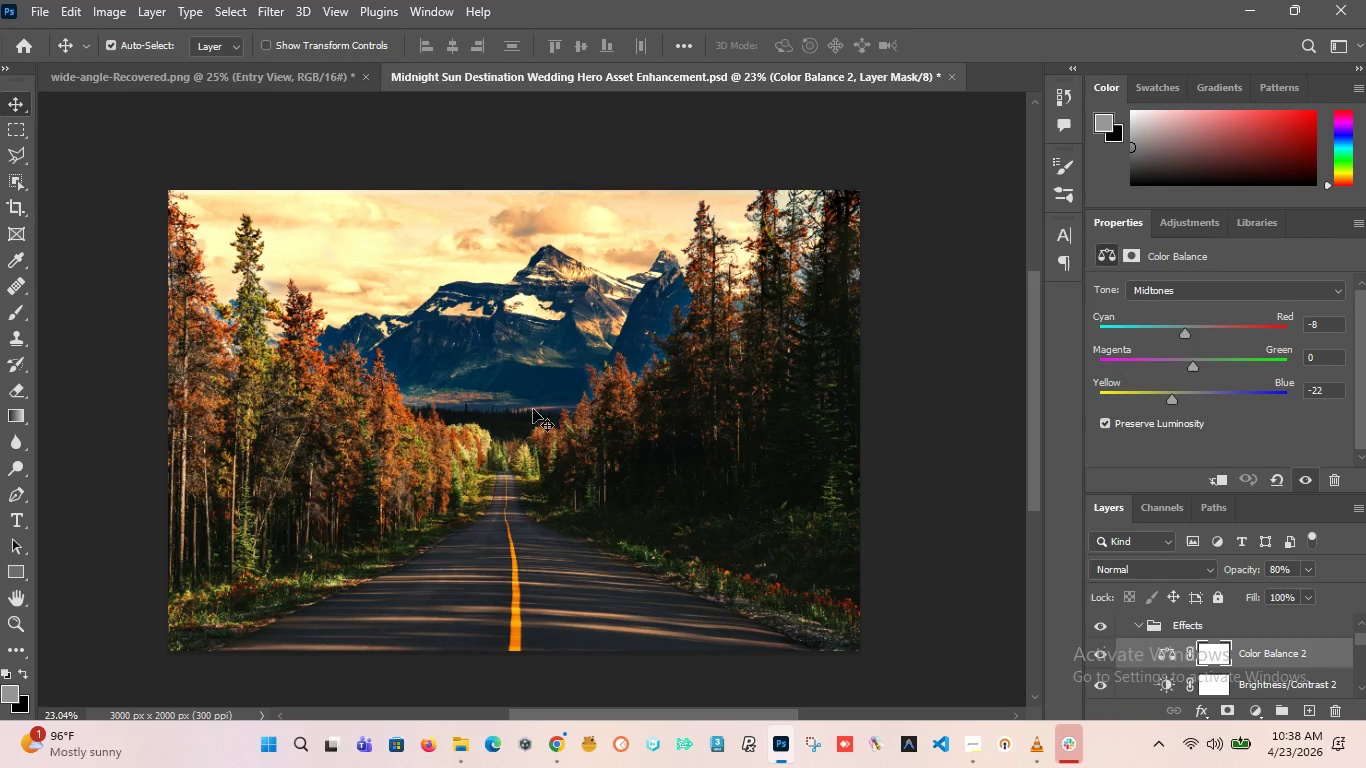 
hold_key(key=AltLeft, duration=1.72)
scroll: coordinate [482, 415], scroll_direction: down, amount: 1.0
 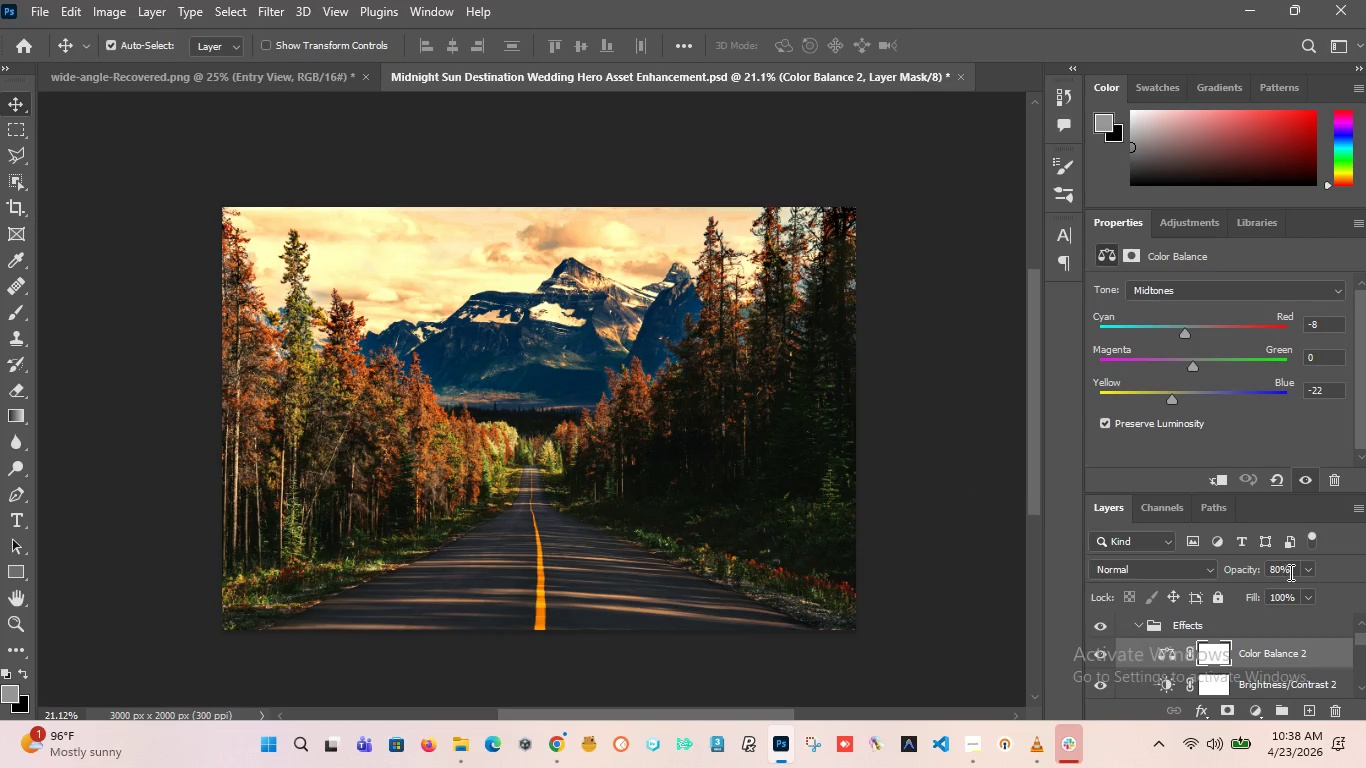 
left_click_drag(start_coordinate=[1291, 569], to_coordinate=[1193, 569])
 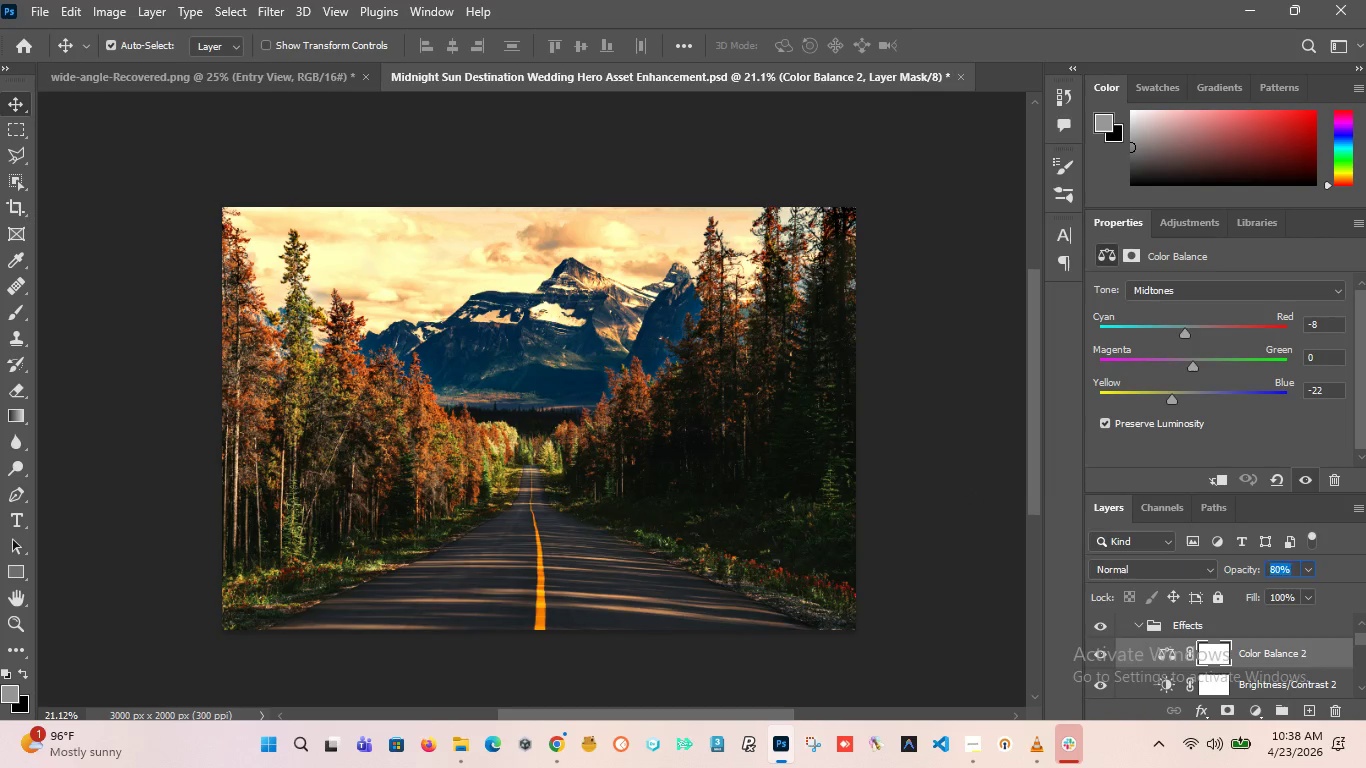 
type(70)
 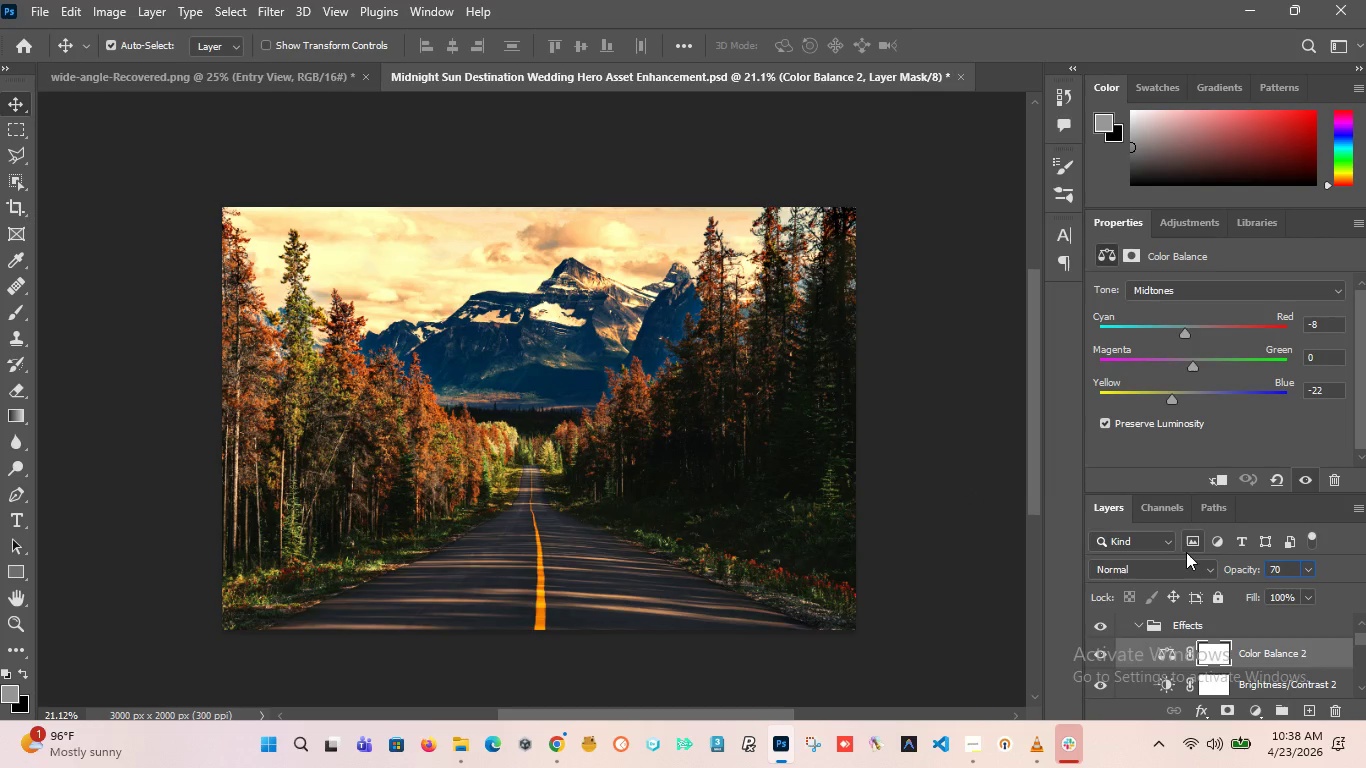 
key(Enter)
 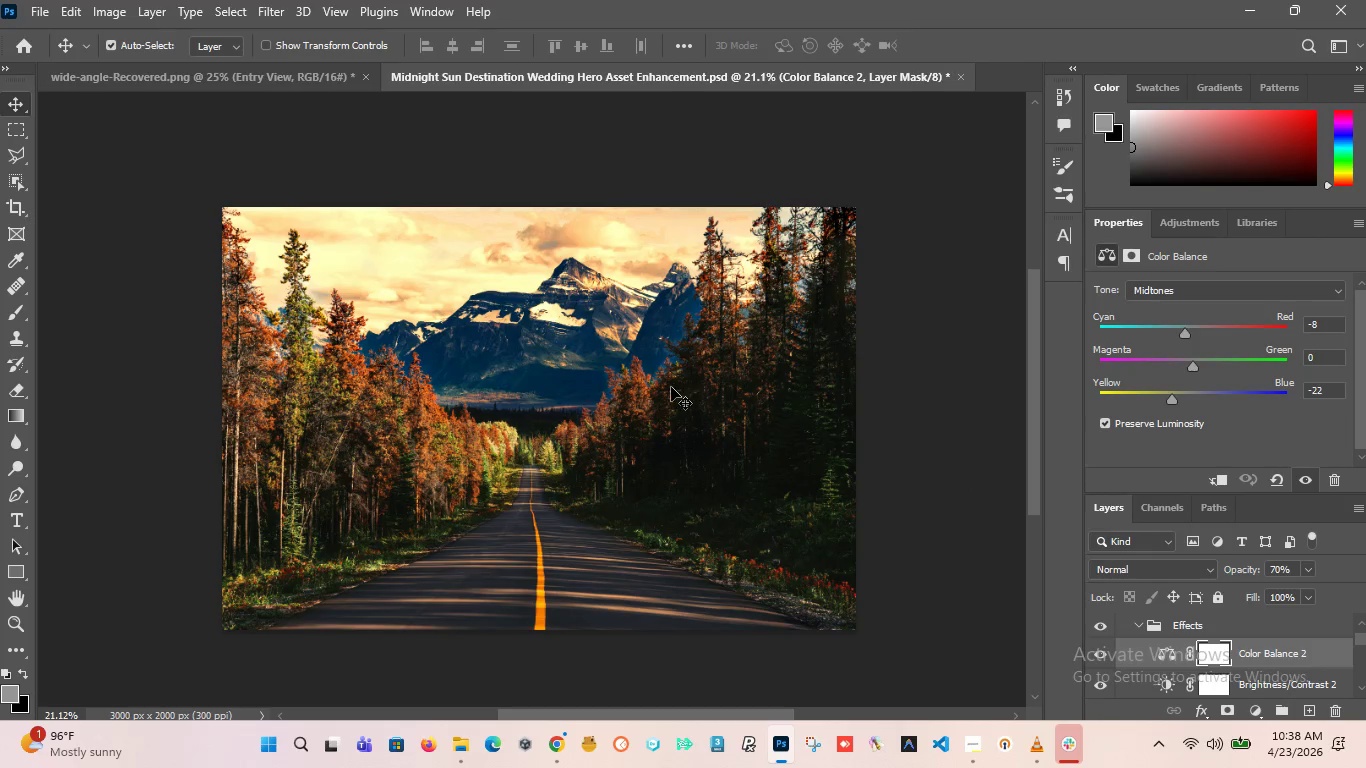 
hold_key(key=AltLeft, duration=7.61)
scroll: coordinate [607, 426], scroll_direction: up, amount: 2.0
 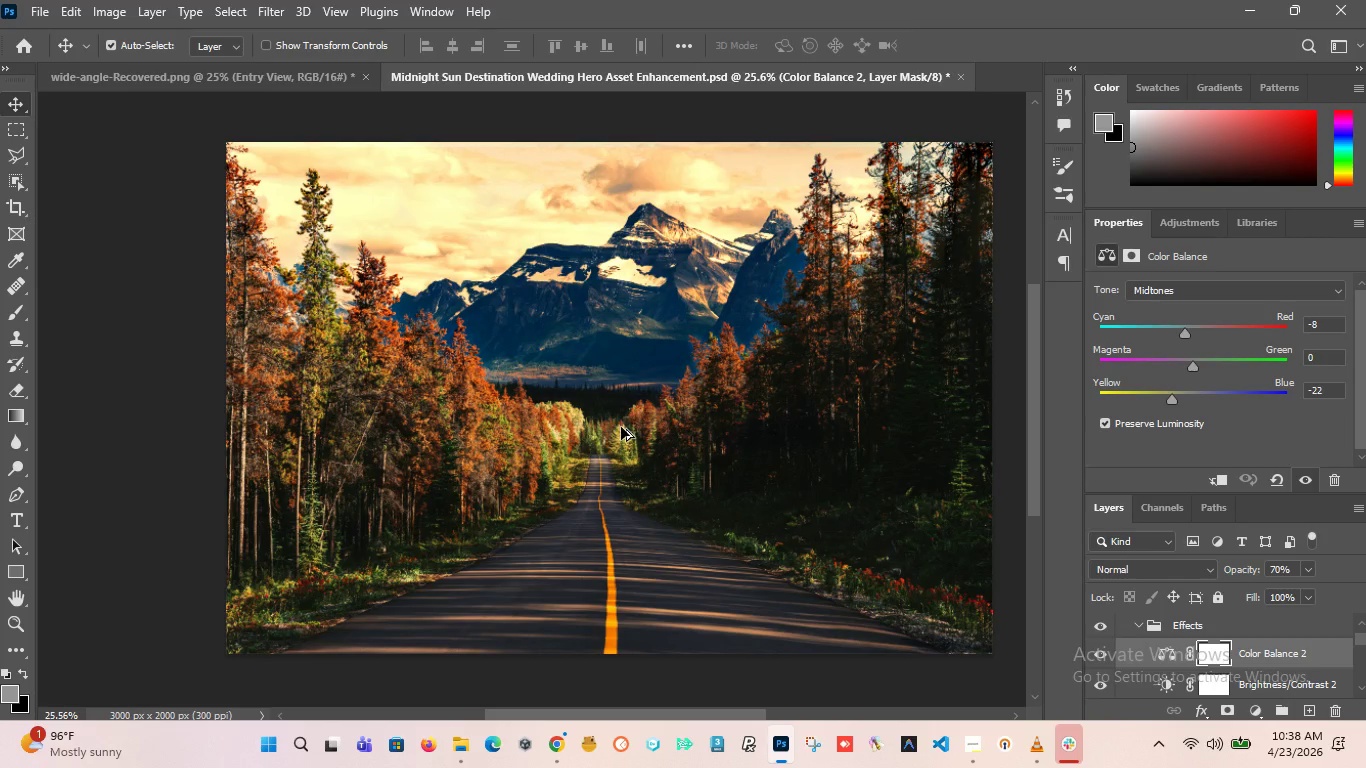 
scroll: coordinate [730, 449], scroll_direction: down, amount: 2.0